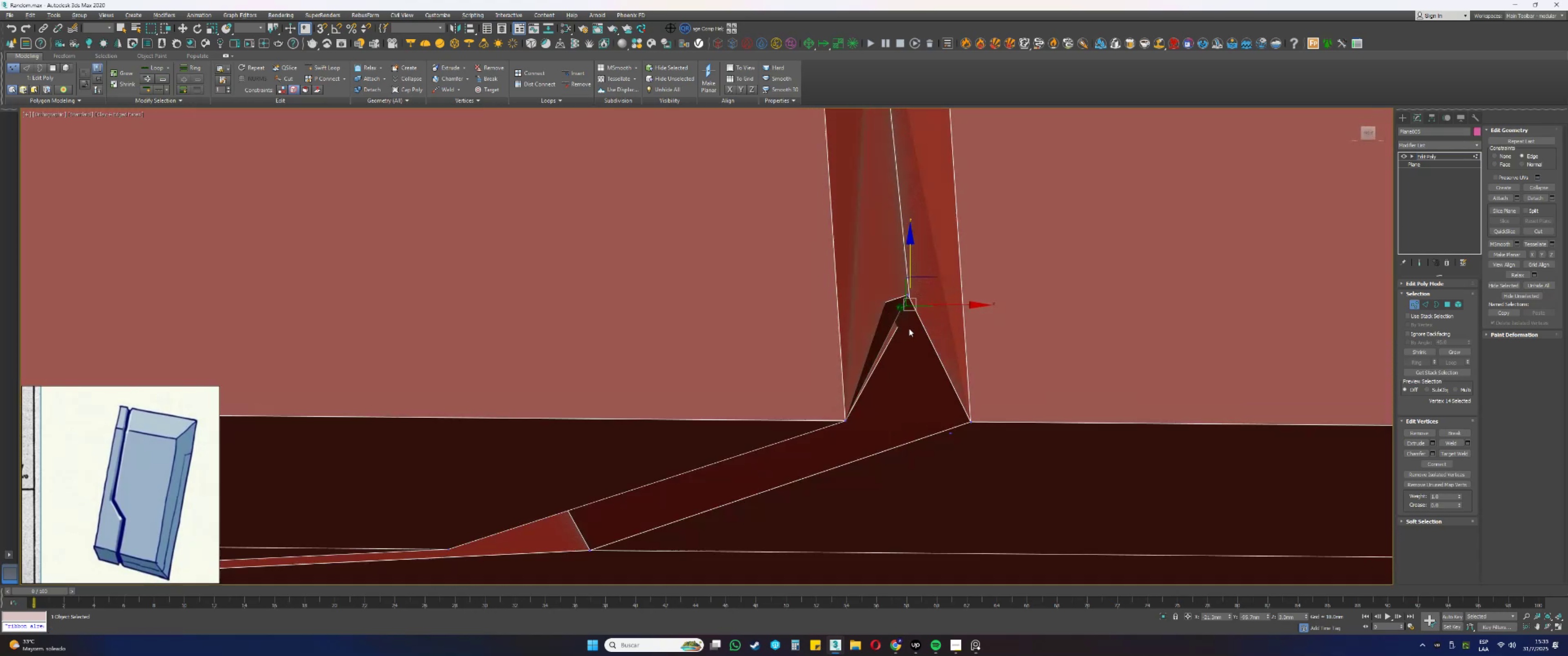 
scroll: coordinate [913, 344], scroll_direction: down, amount: 3.0
 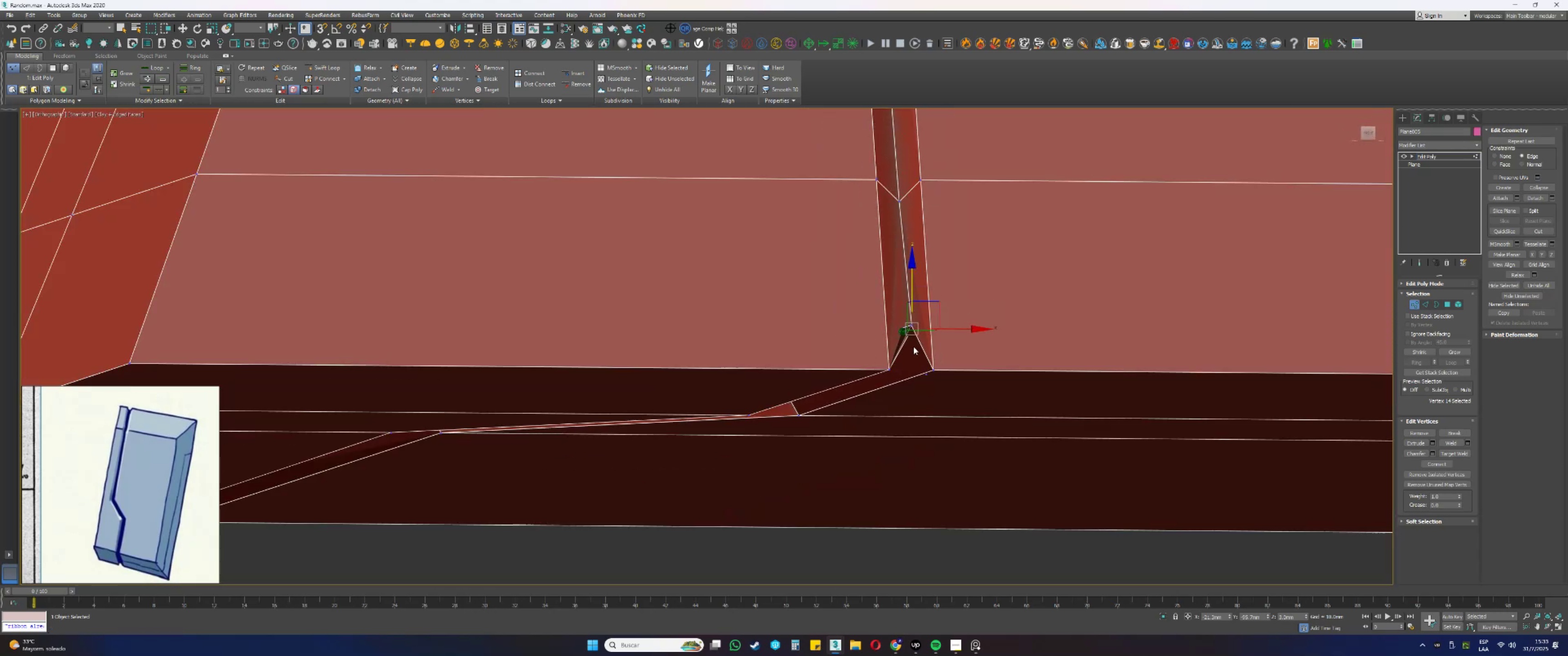 
key(Alt+AltLeft)
 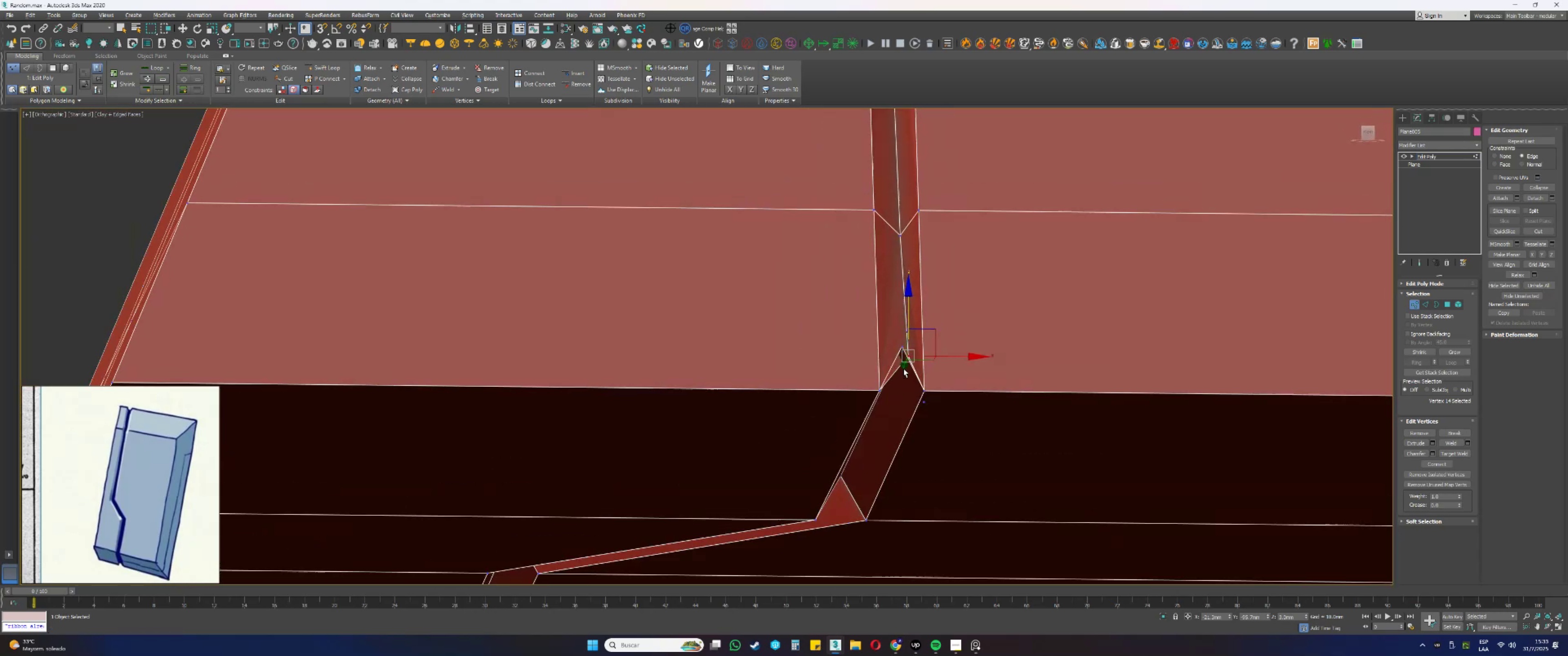 
scroll: coordinate [909, 352], scroll_direction: up, amount: 2.0
 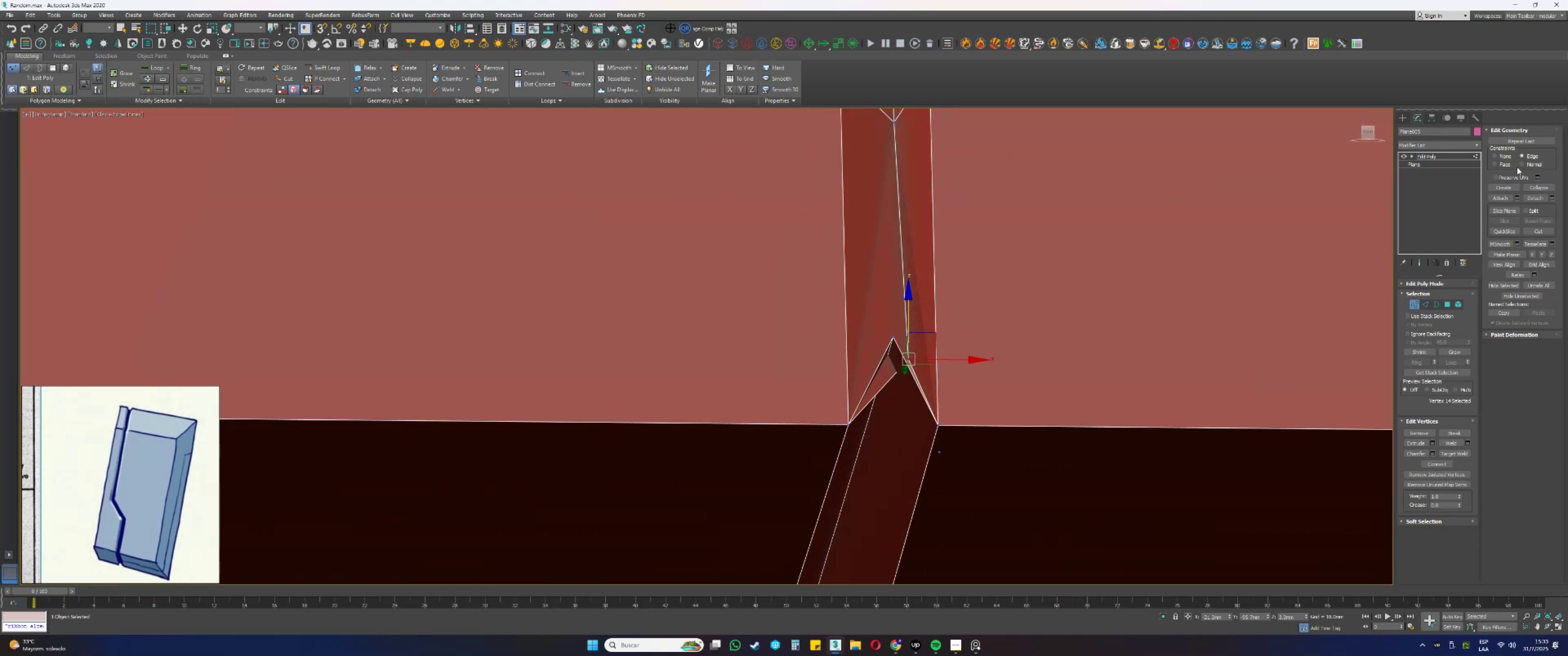 
left_click([1505, 156])
 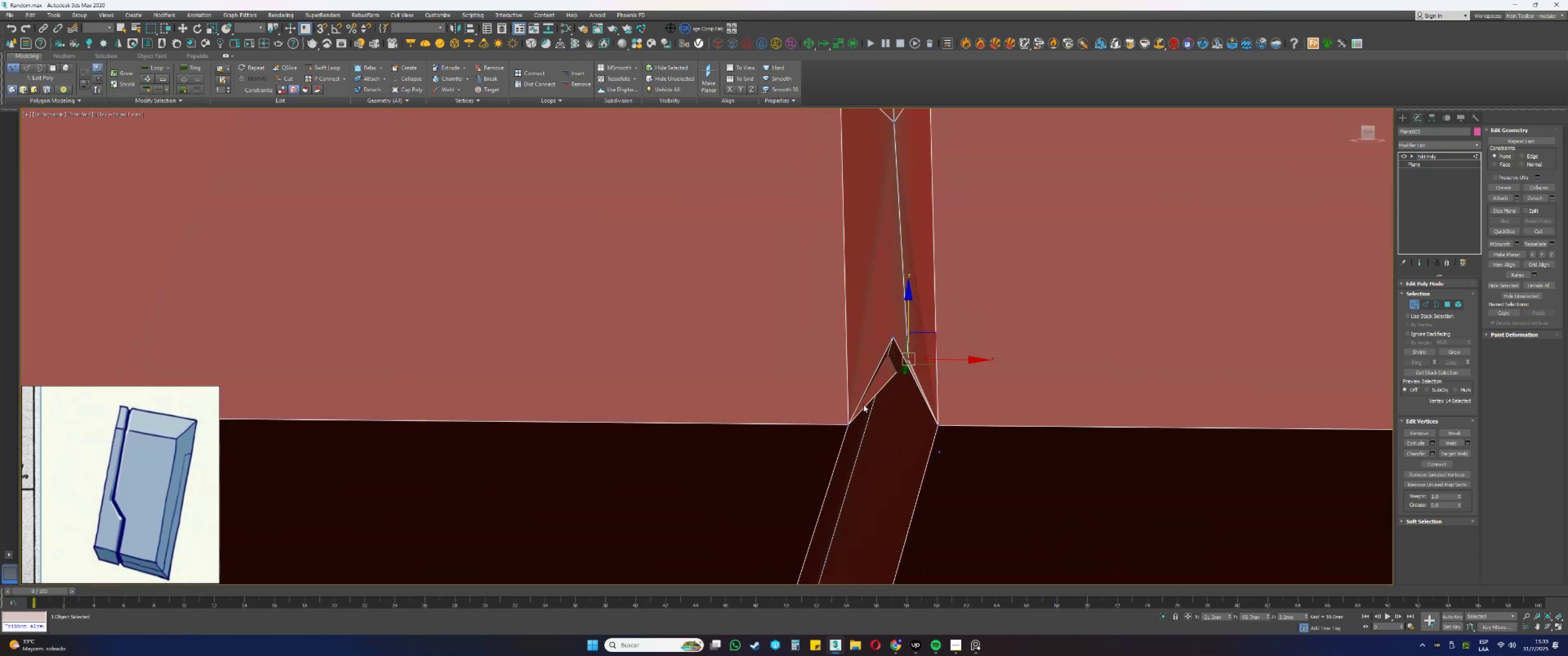 
key(Alt+AltLeft)
 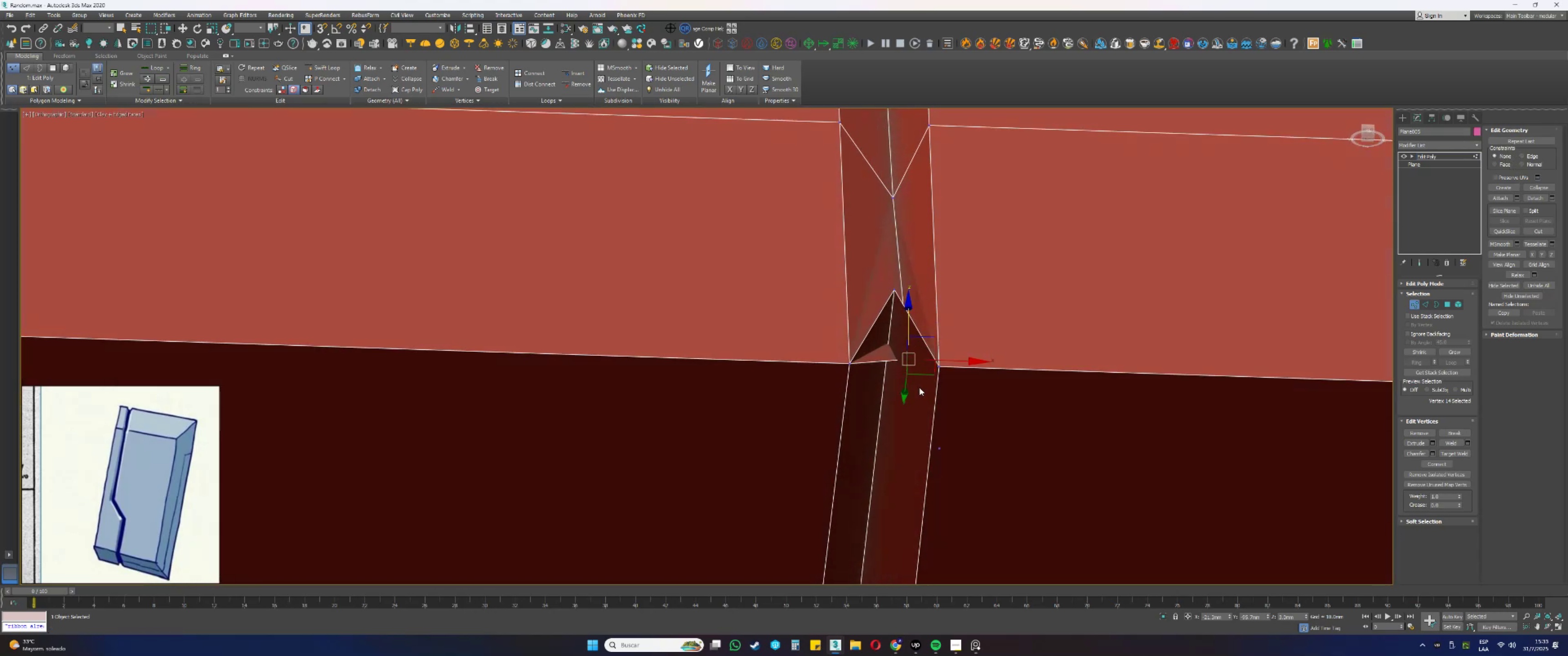 
type(ss[F3]fz)
 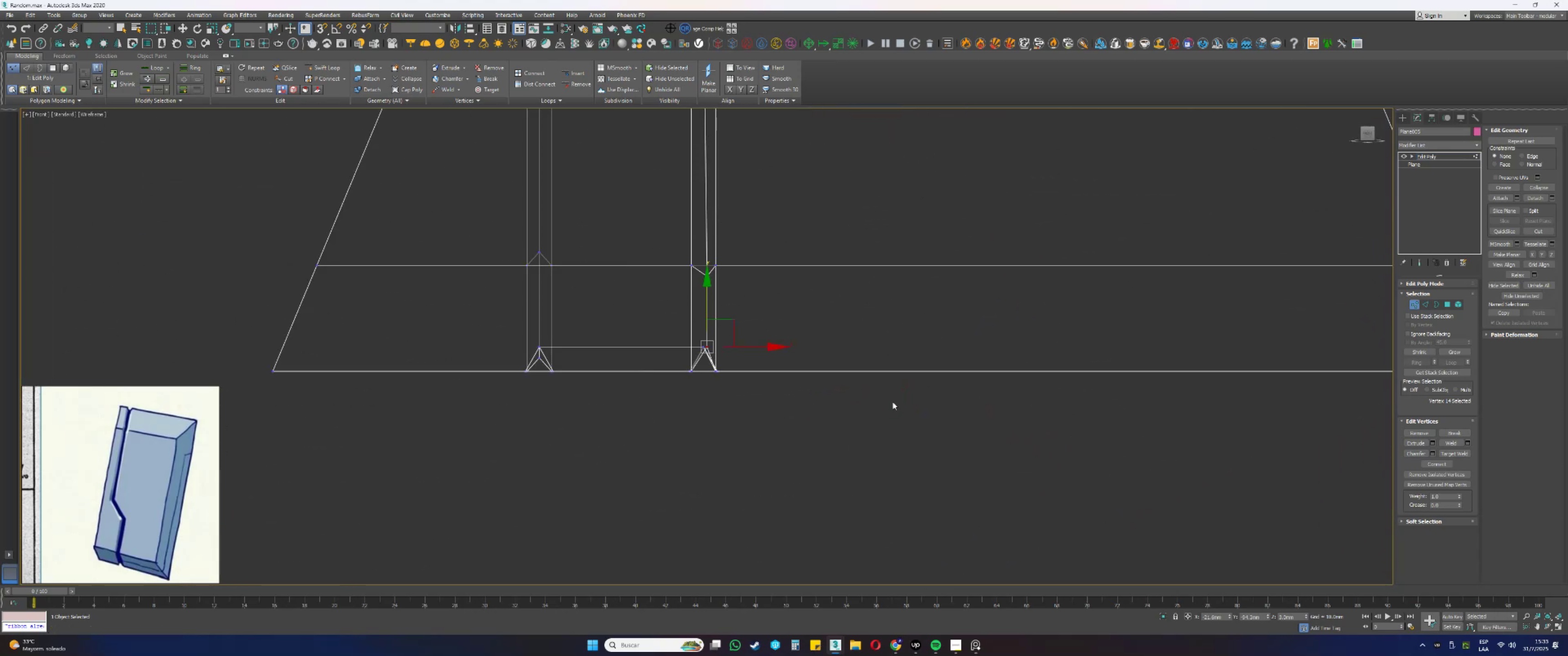 
left_click_drag(start_coordinate=[932, 377], to_coordinate=[892, 195])
 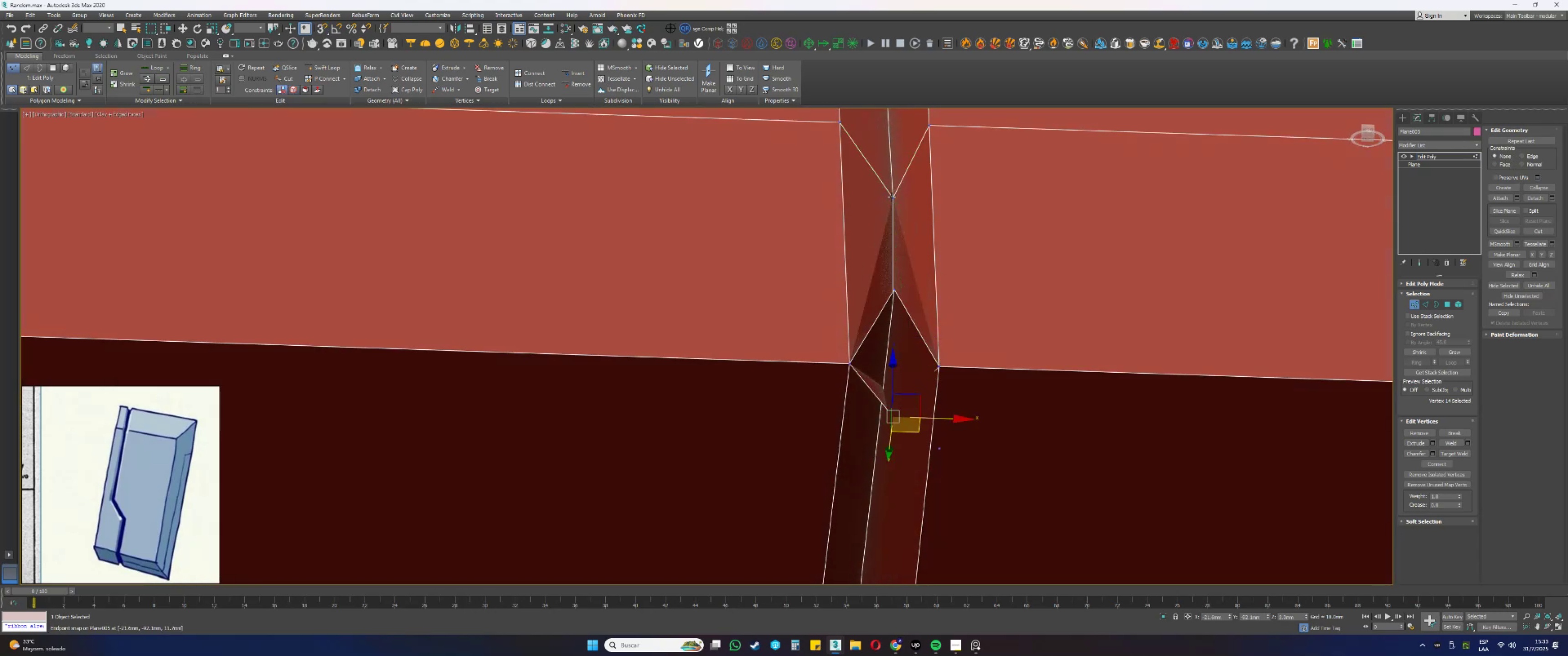 
hold_key(key=AltLeft, duration=1.01)
 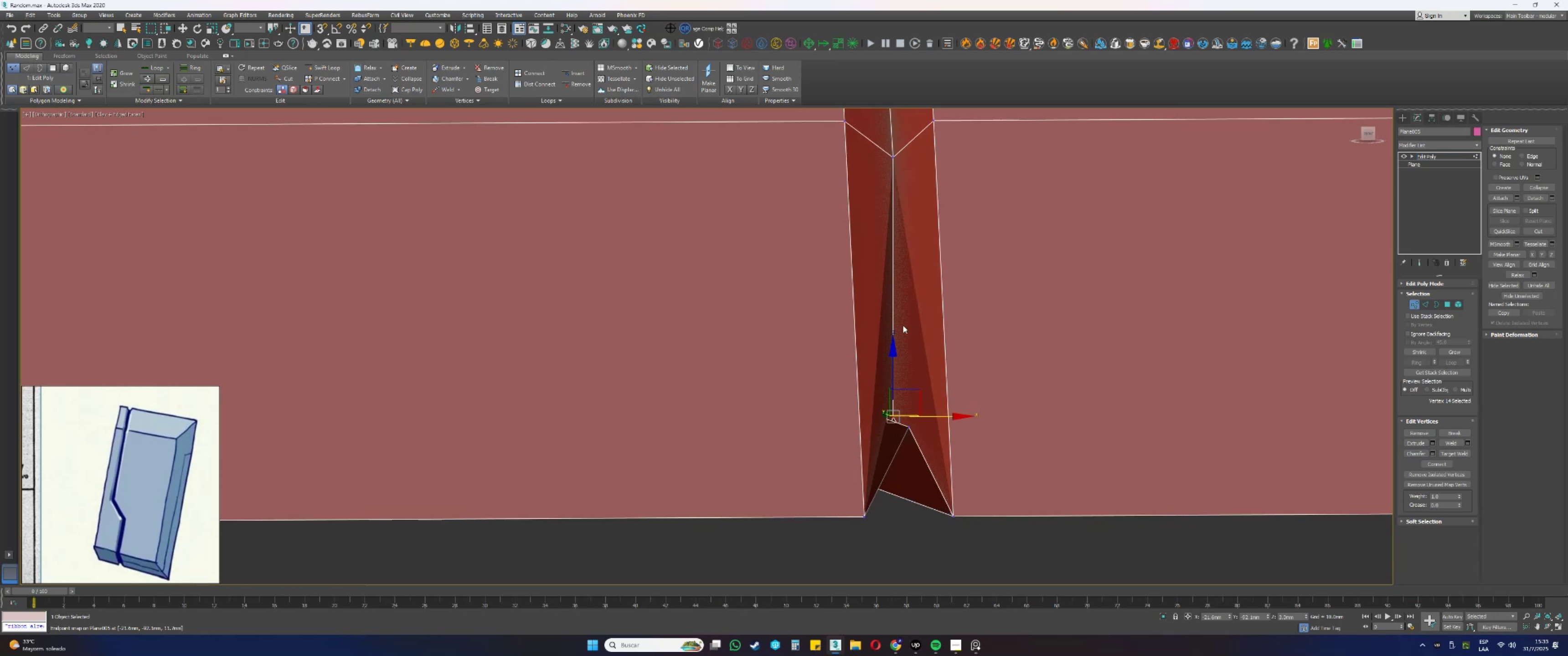 
hold_key(key=AltLeft, duration=0.78)
 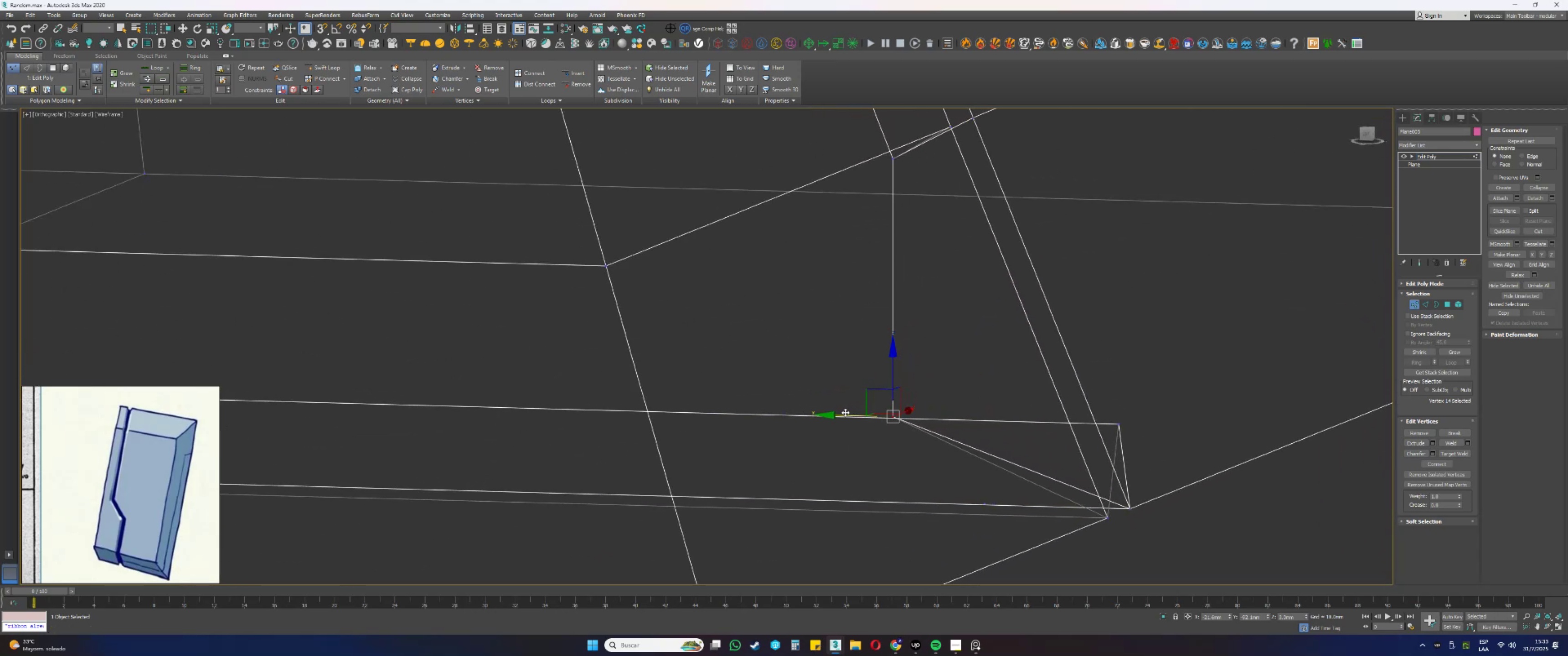 
left_click_drag(start_coordinate=[838, 417], to_coordinate=[903, 414])
 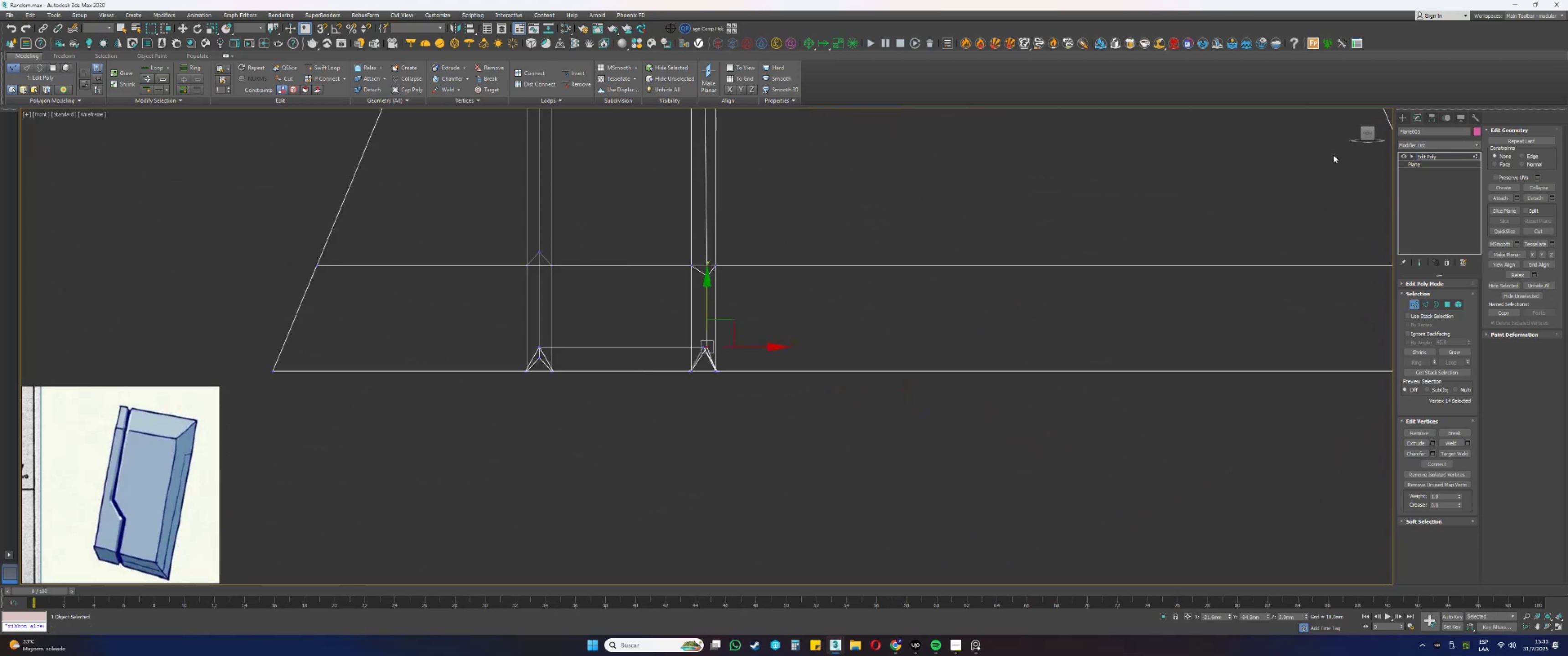 
scroll: coordinate [696, 319], scroll_direction: up, amount: 8.0
 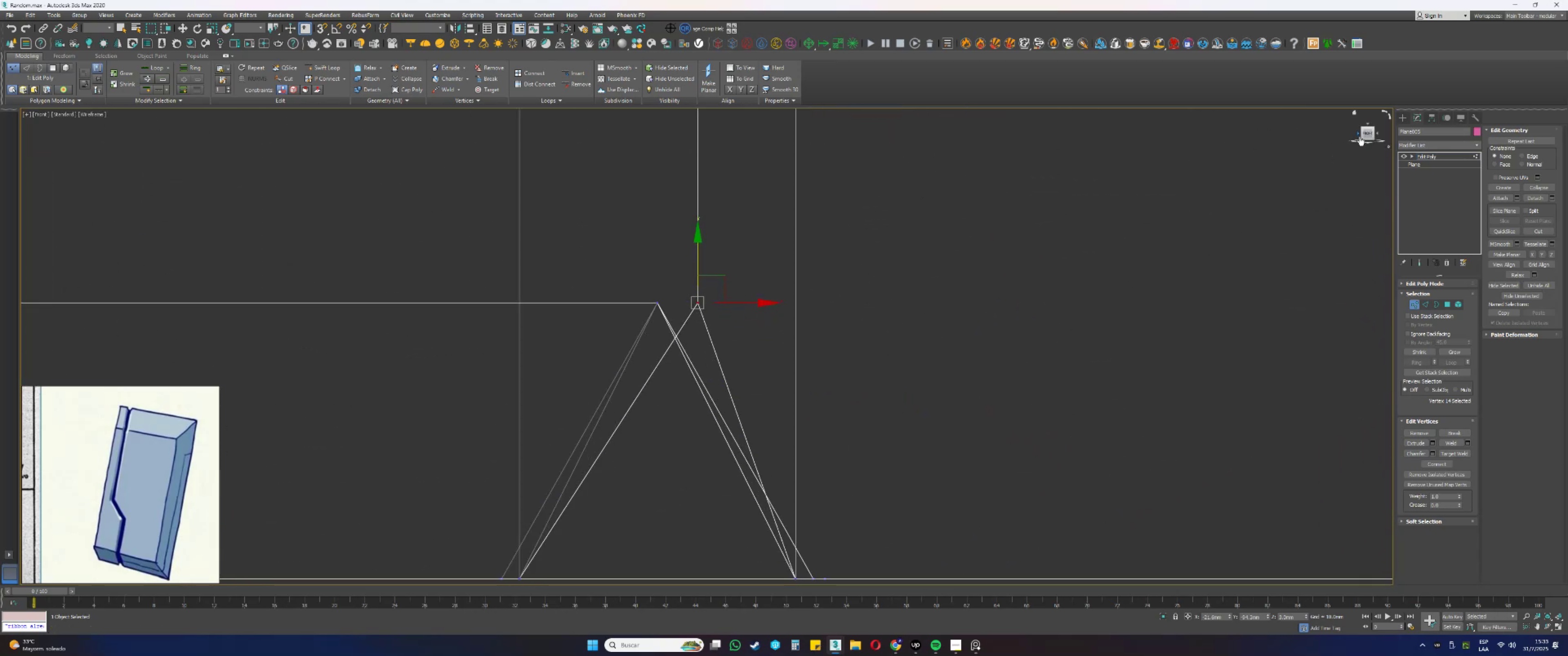 
left_click([1359, 136])
 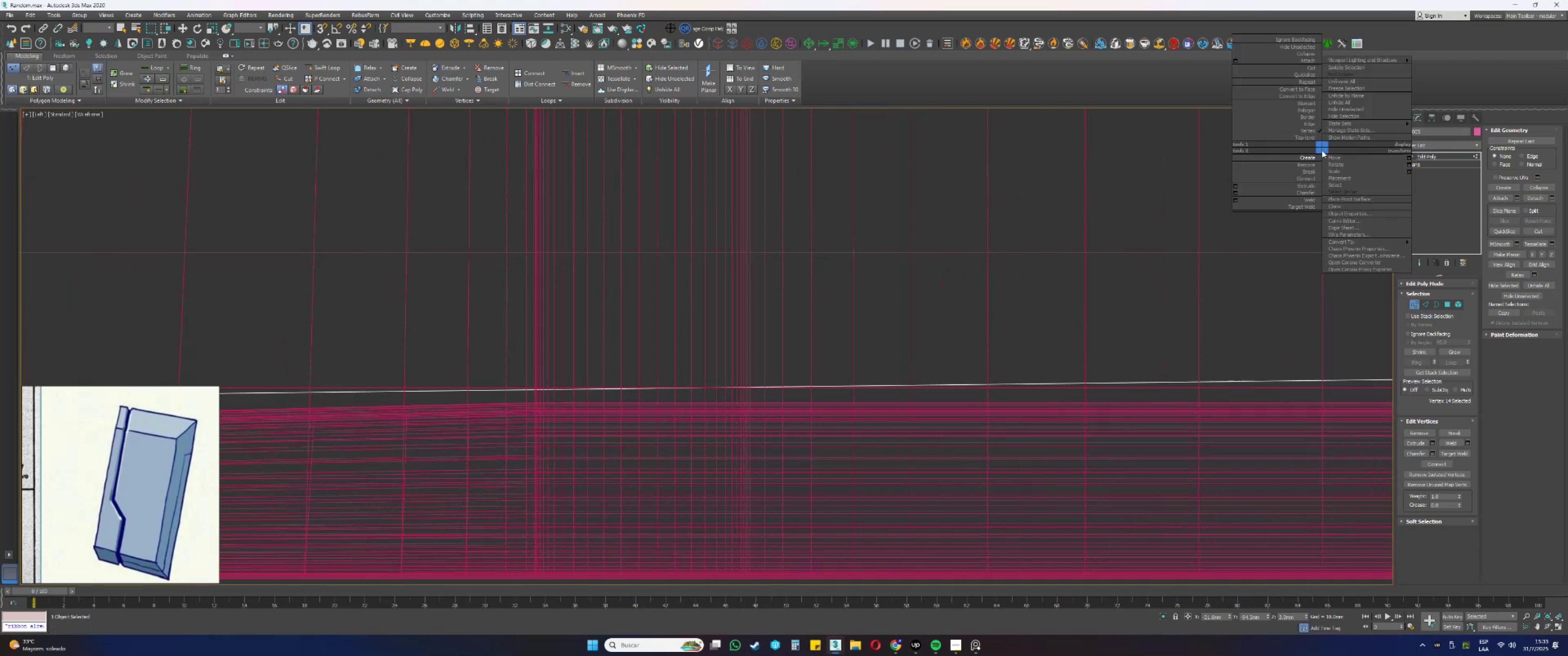 
key(Escape)
 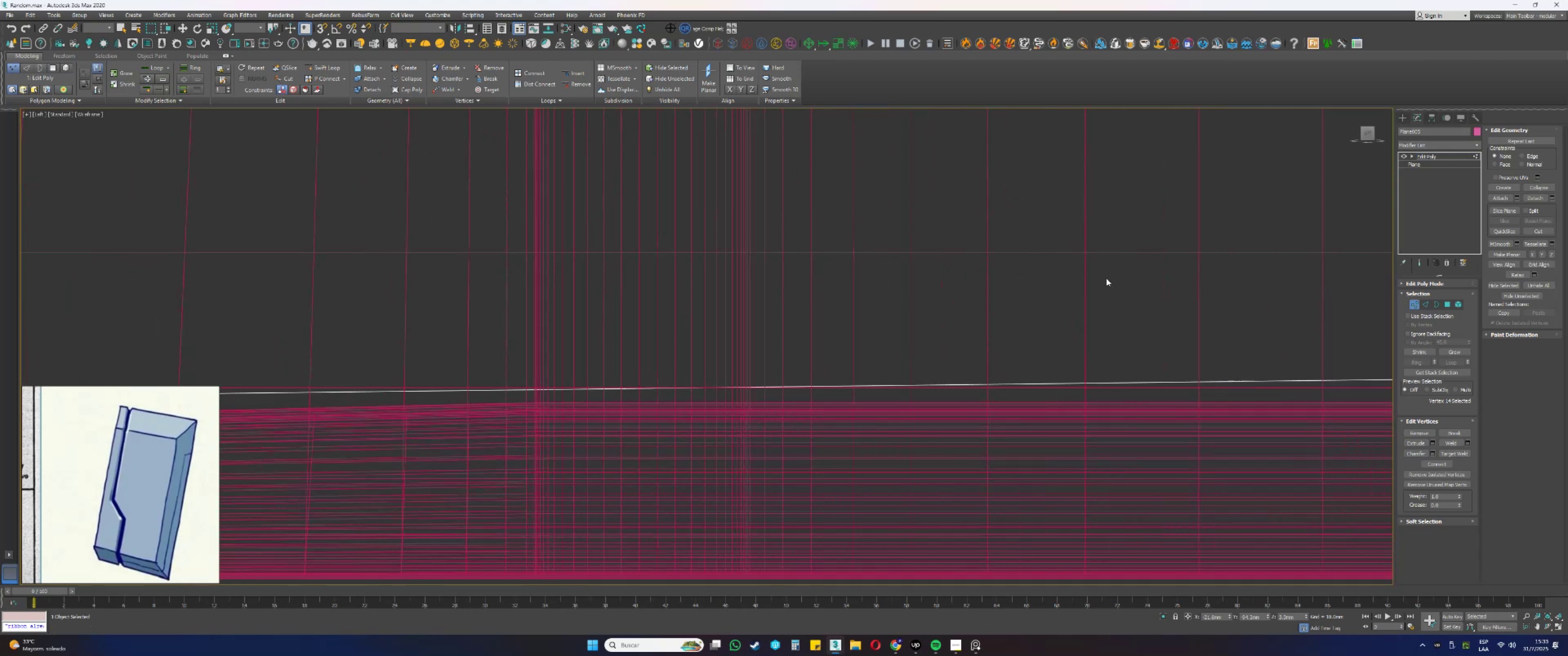 
key(Z)
 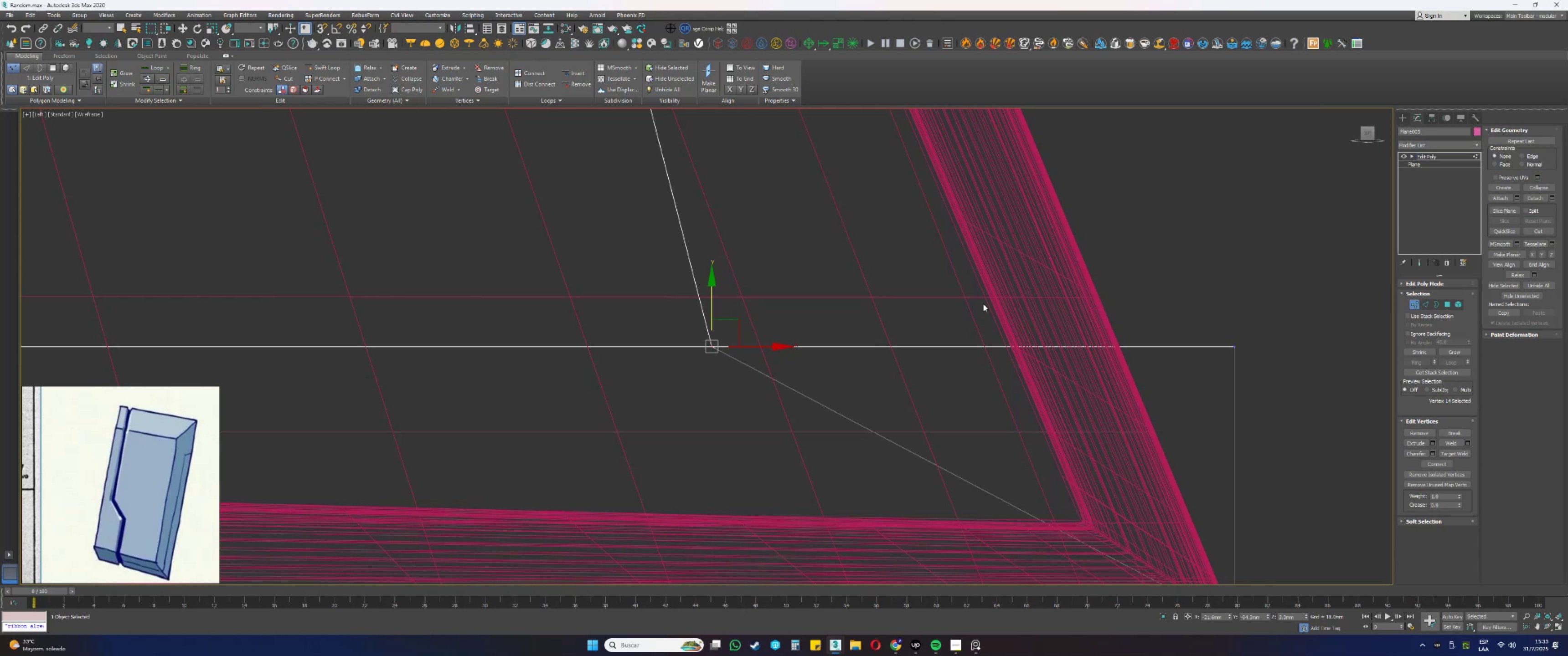 
scroll: coordinate [904, 333], scroll_direction: down, amount: 2.0
 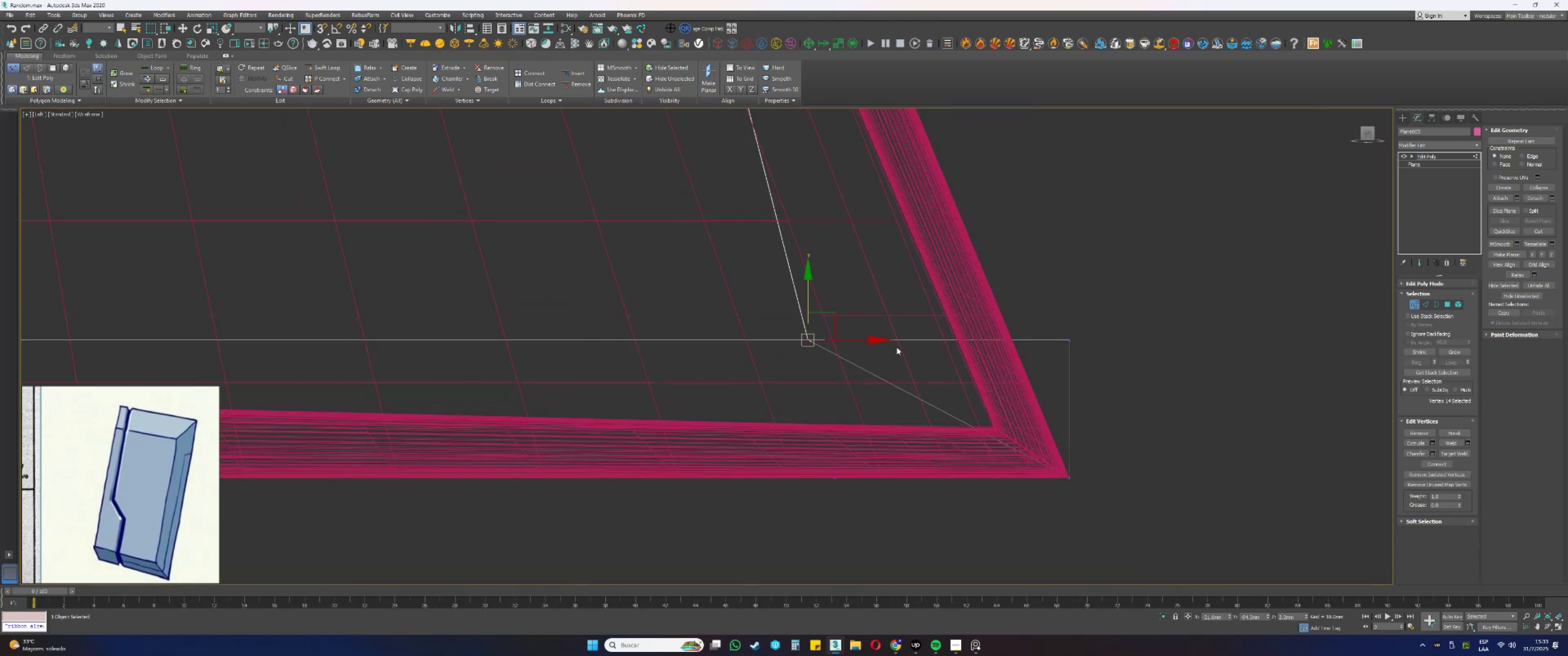 
left_click_drag(start_coordinate=[1038, 297], to_coordinate=[1101, 348])
 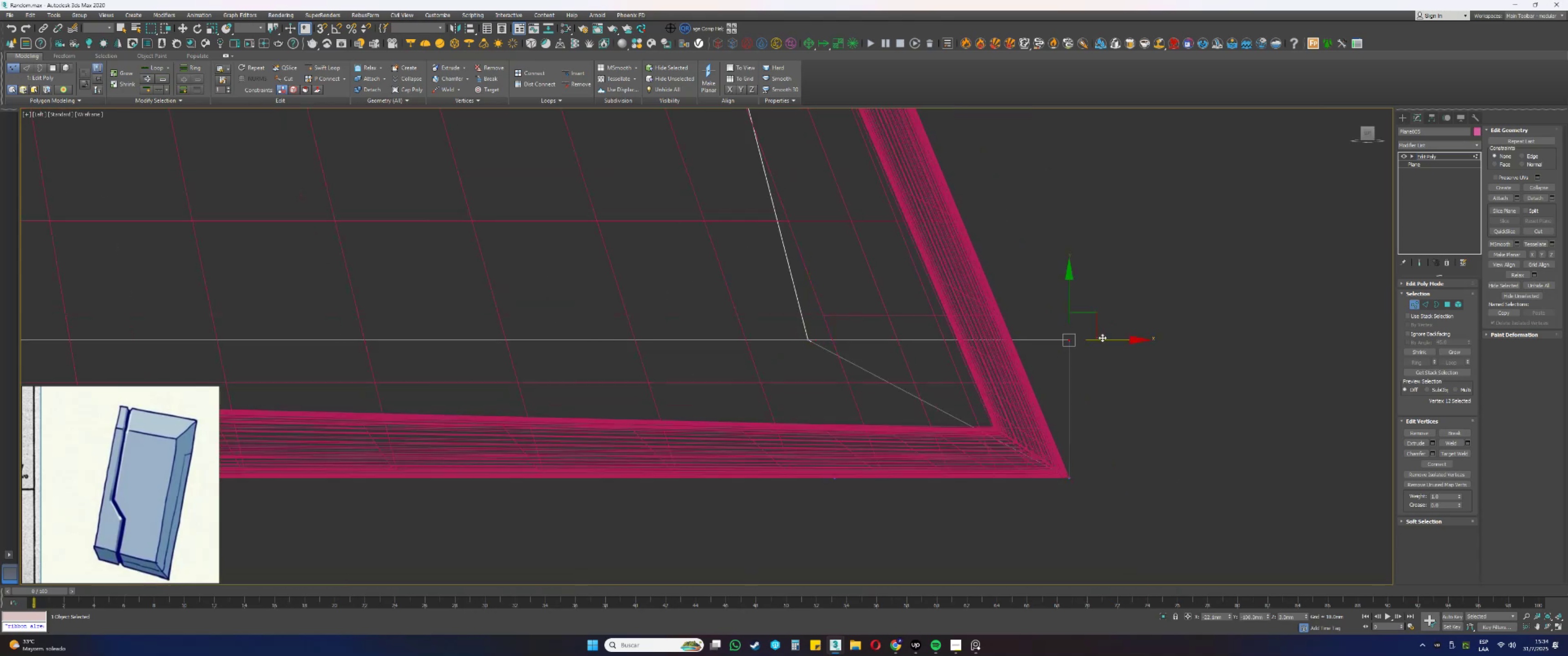 
left_click_drag(start_coordinate=[1114, 341], to_coordinate=[904, 367])
 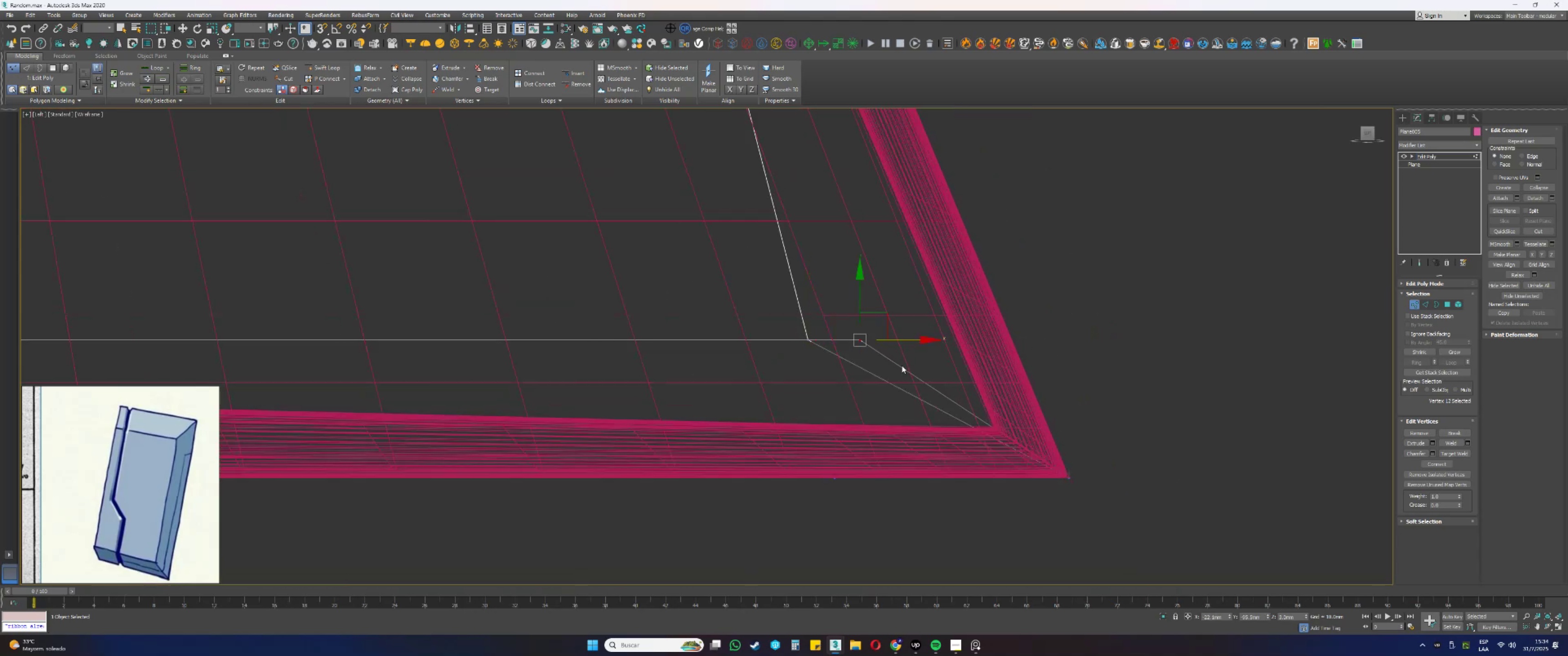 
scroll: coordinate [901, 364], scroll_direction: down, amount: 3.0
 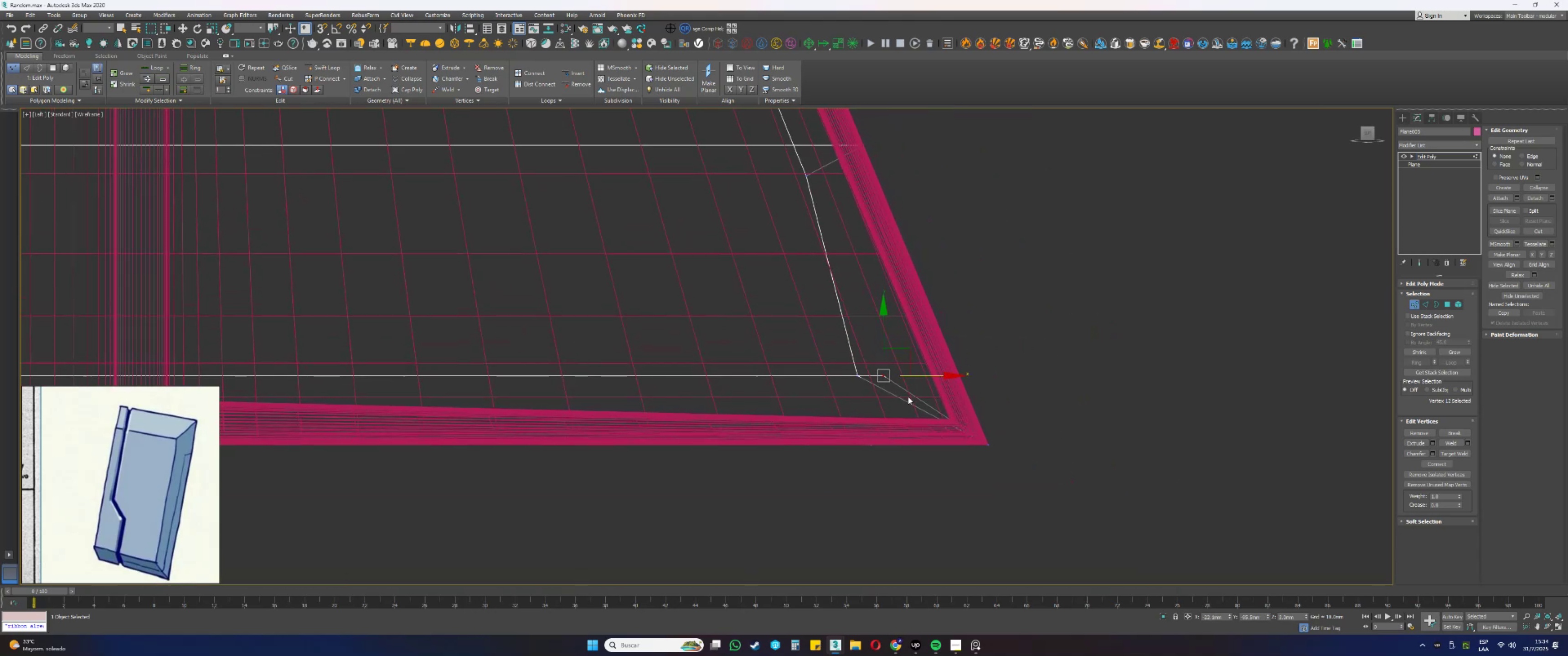 
scroll: coordinate [908, 395], scroll_direction: up, amount: 2.0
 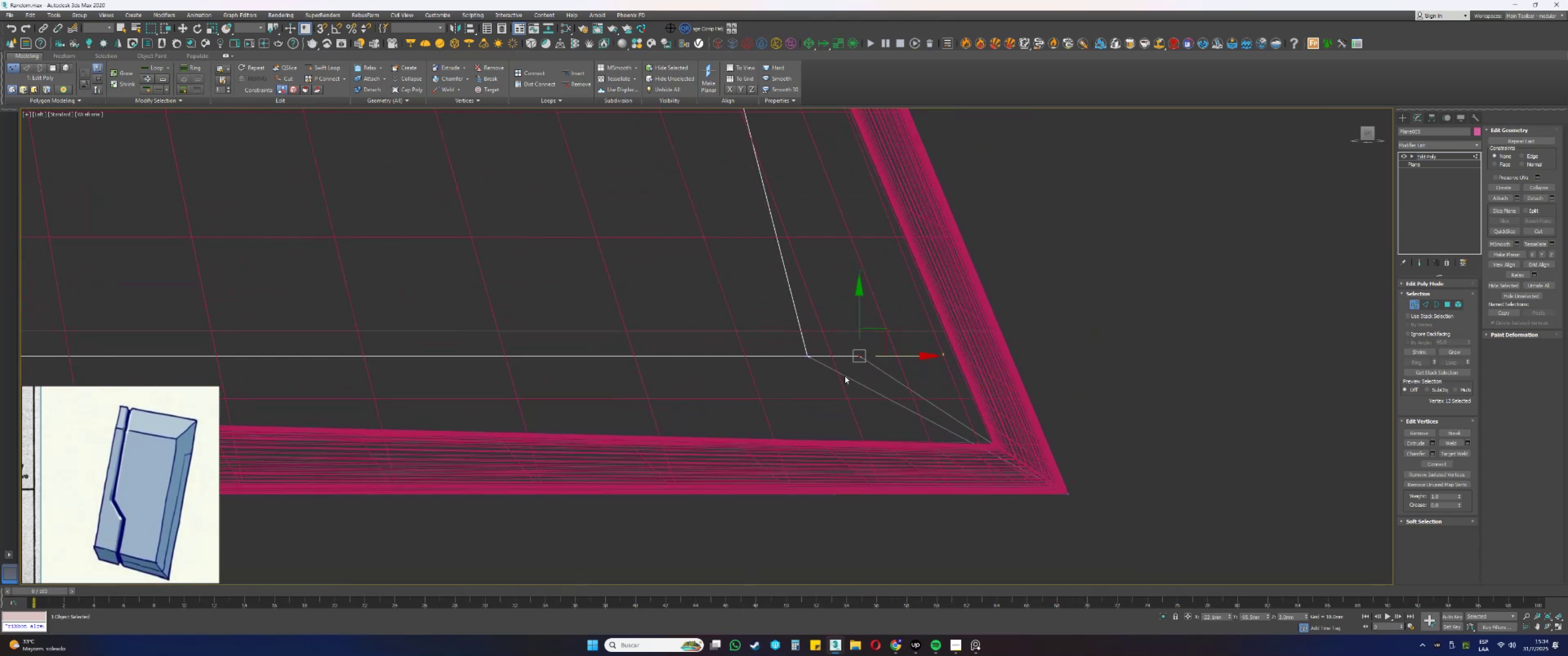 
left_click_drag(start_coordinate=[786, 343], to_coordinate=[818, 374])
 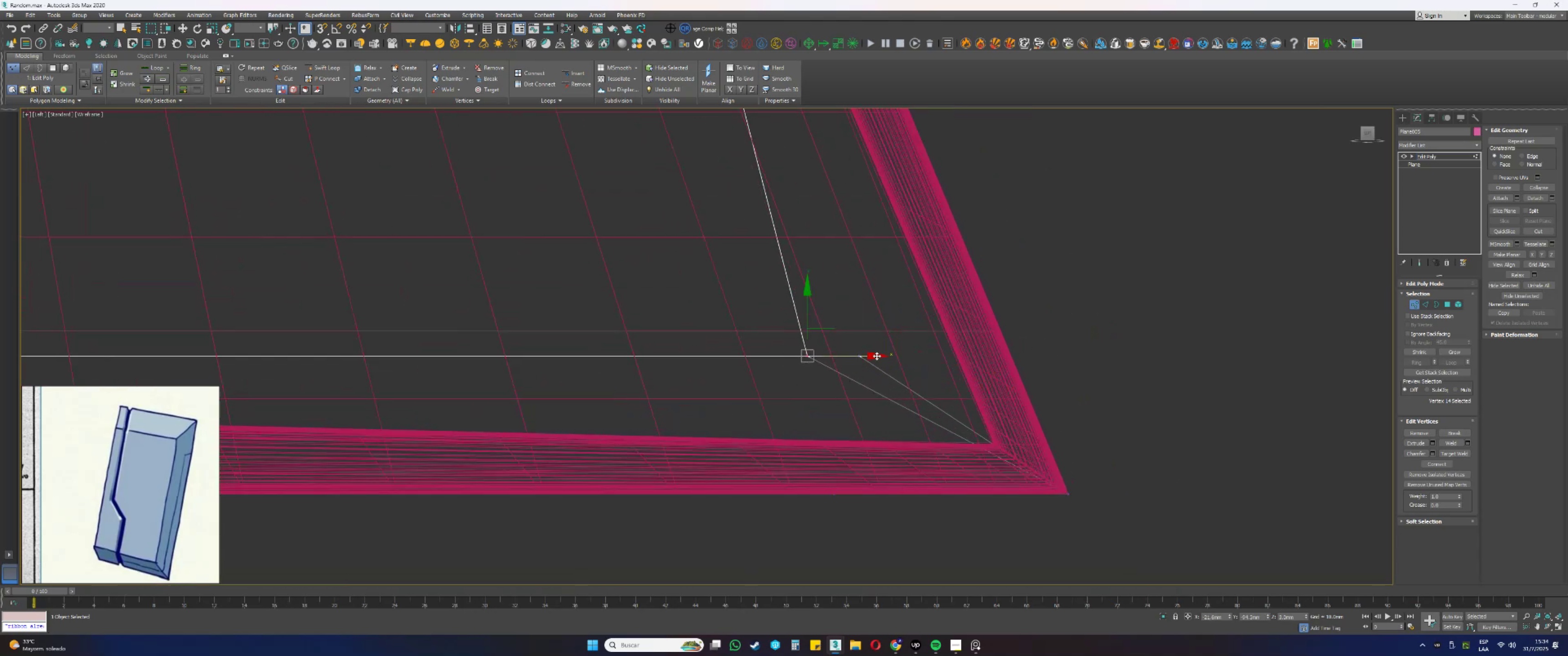 
left_click_drag(start_coordinate=[866, 356], to_coordinate=[915, 352])
 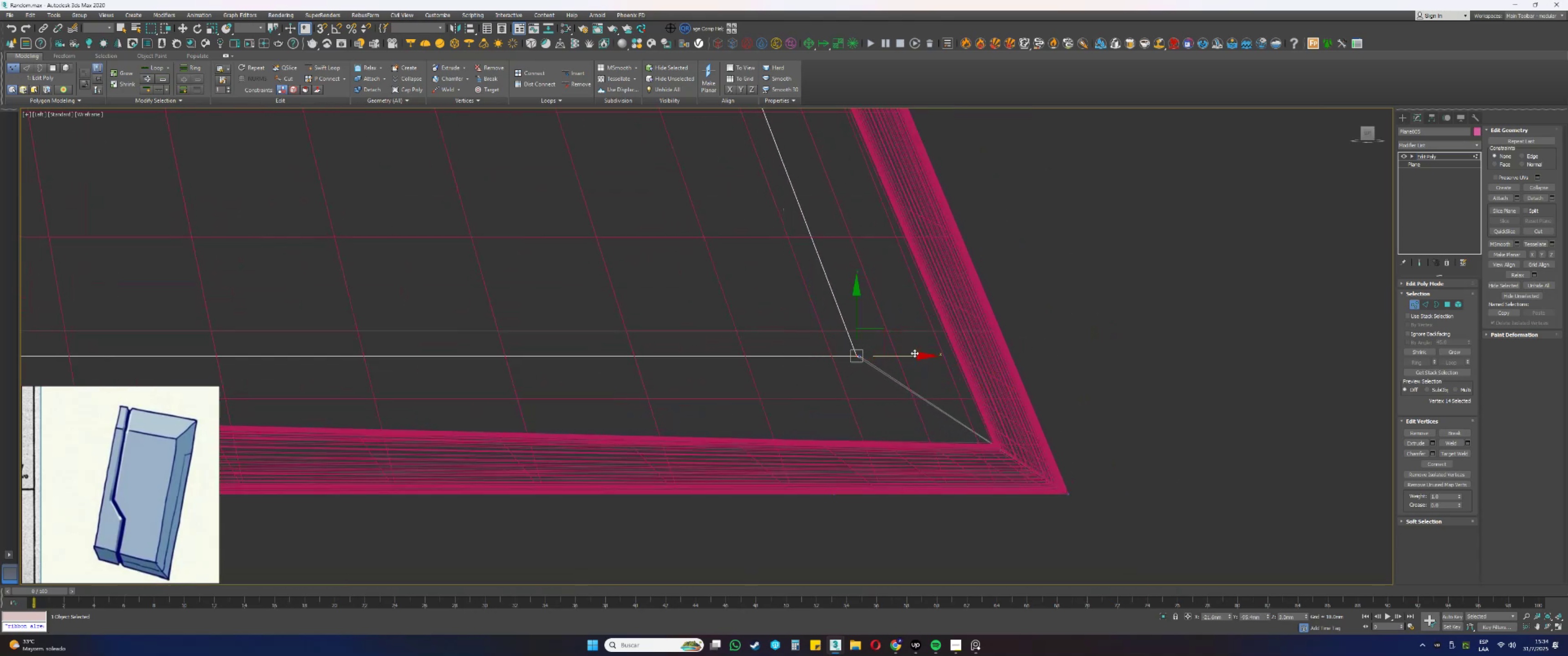 
left_click_drag(start_coordinate=[898, 376], to_coordinate=[892, 374])
 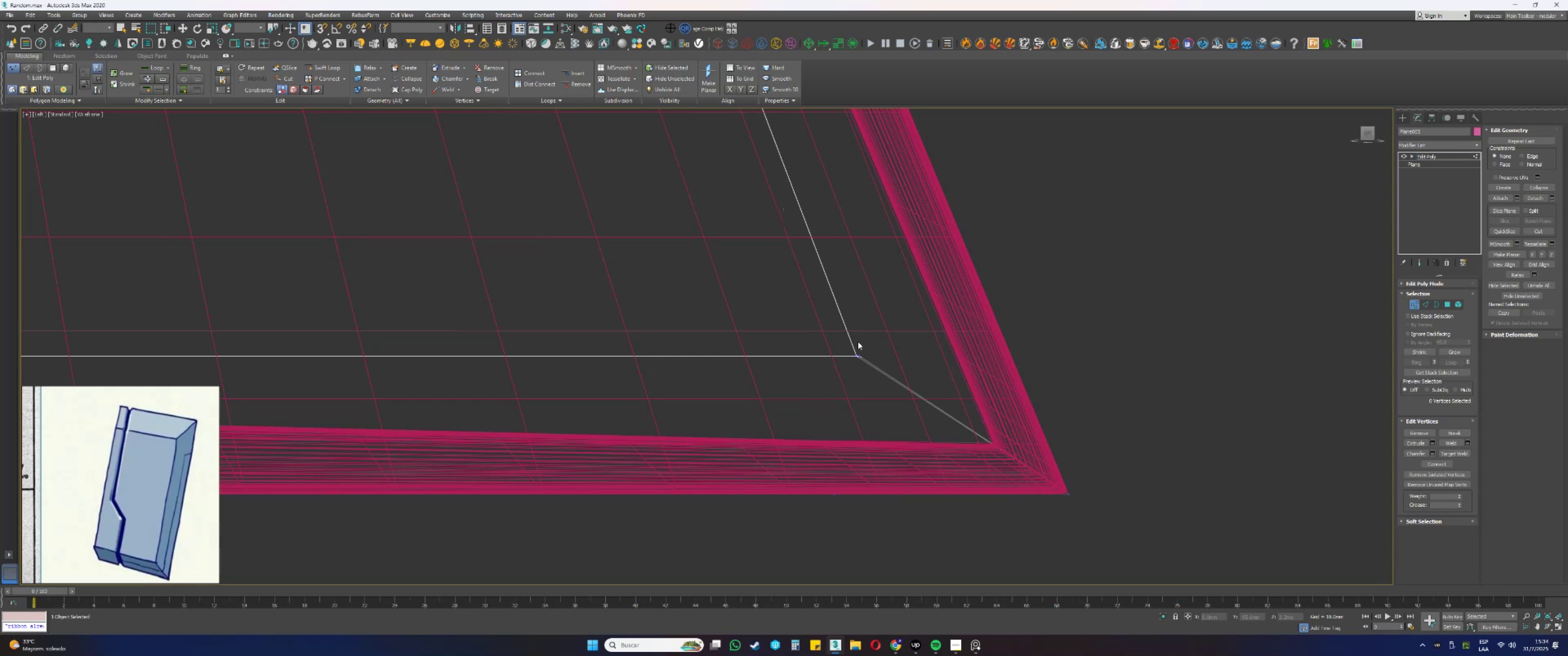 
left_click_drag(start_coordinate=[820, 340], to_coordinate=[843, 368])
 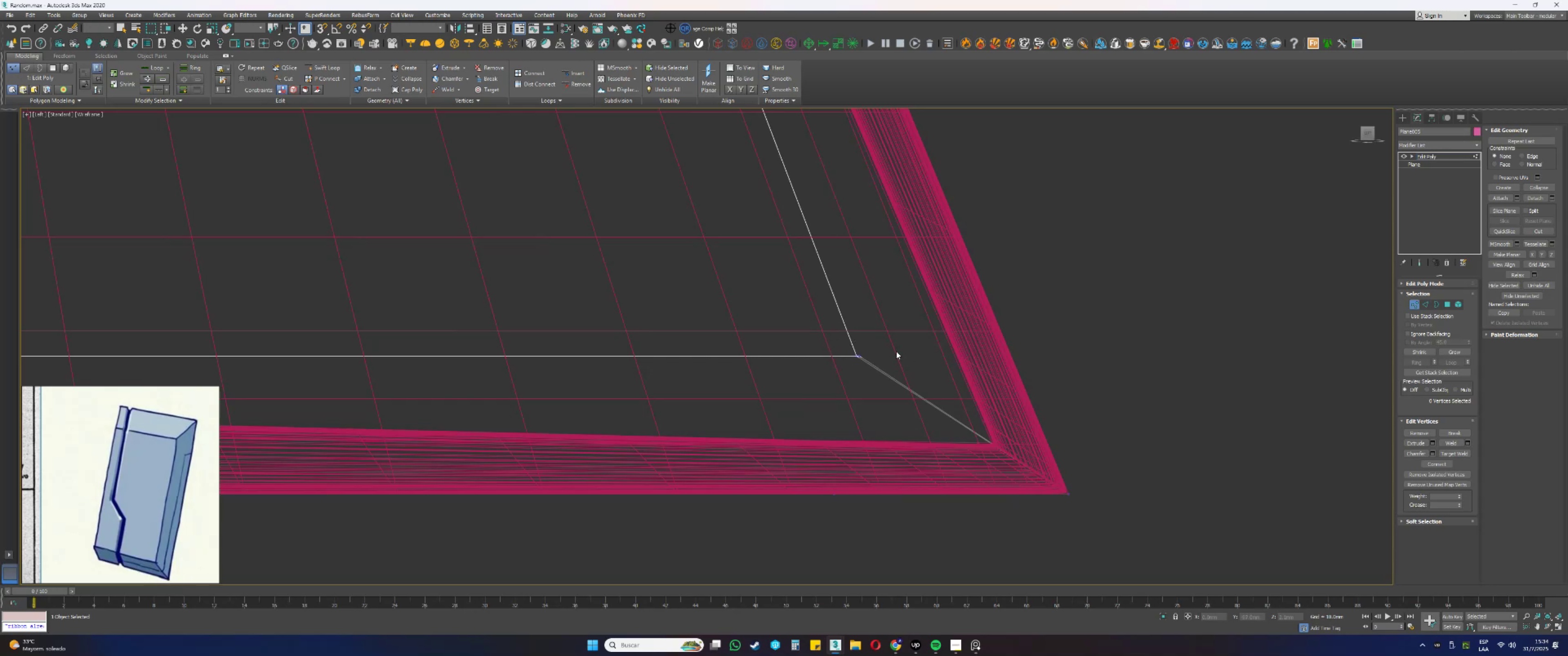 
left_click_drag(start_coordinate=[863, 348], to_coordinate=[874, 376])
 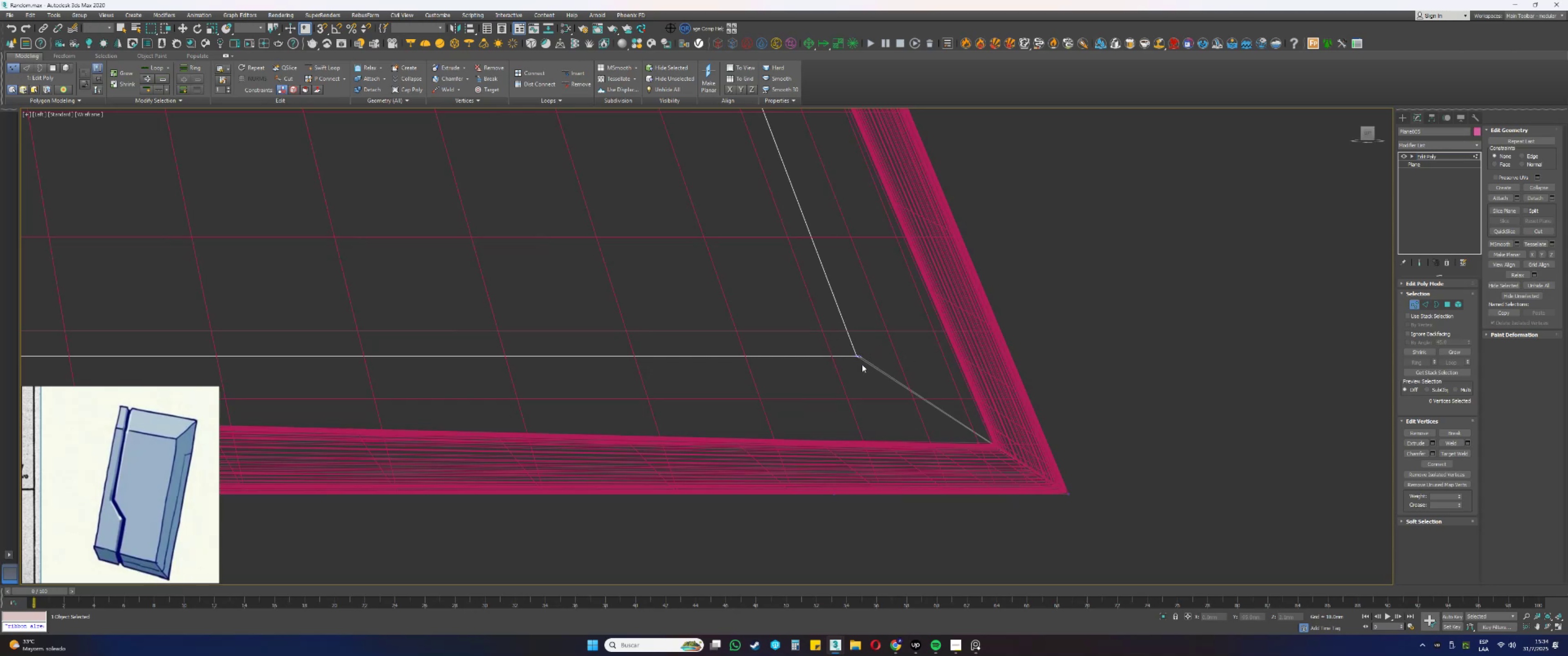 
left_click_drag(start_coordinate=[826, 323], to_coordinate=[892, 385])
 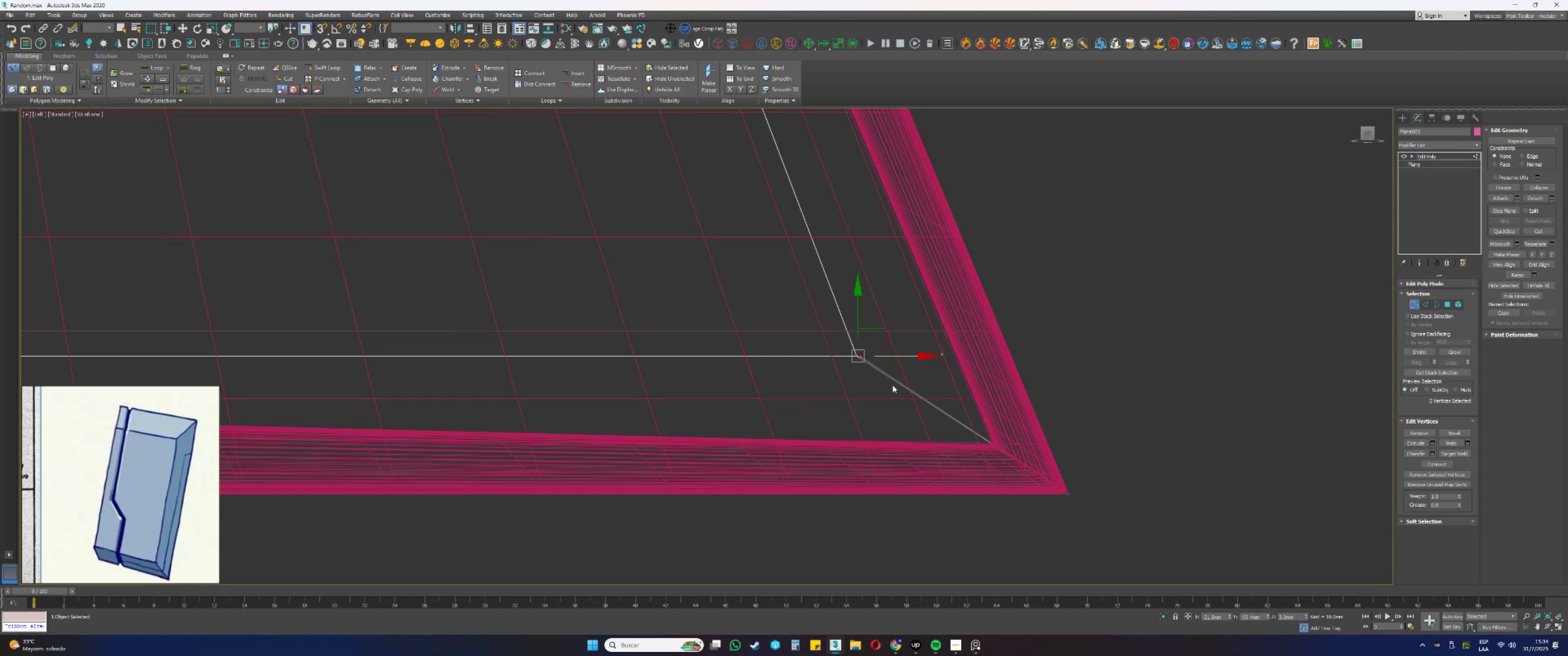 
scroll: coordinate [858, 424], scroll_direction: up, amount: 6.0
 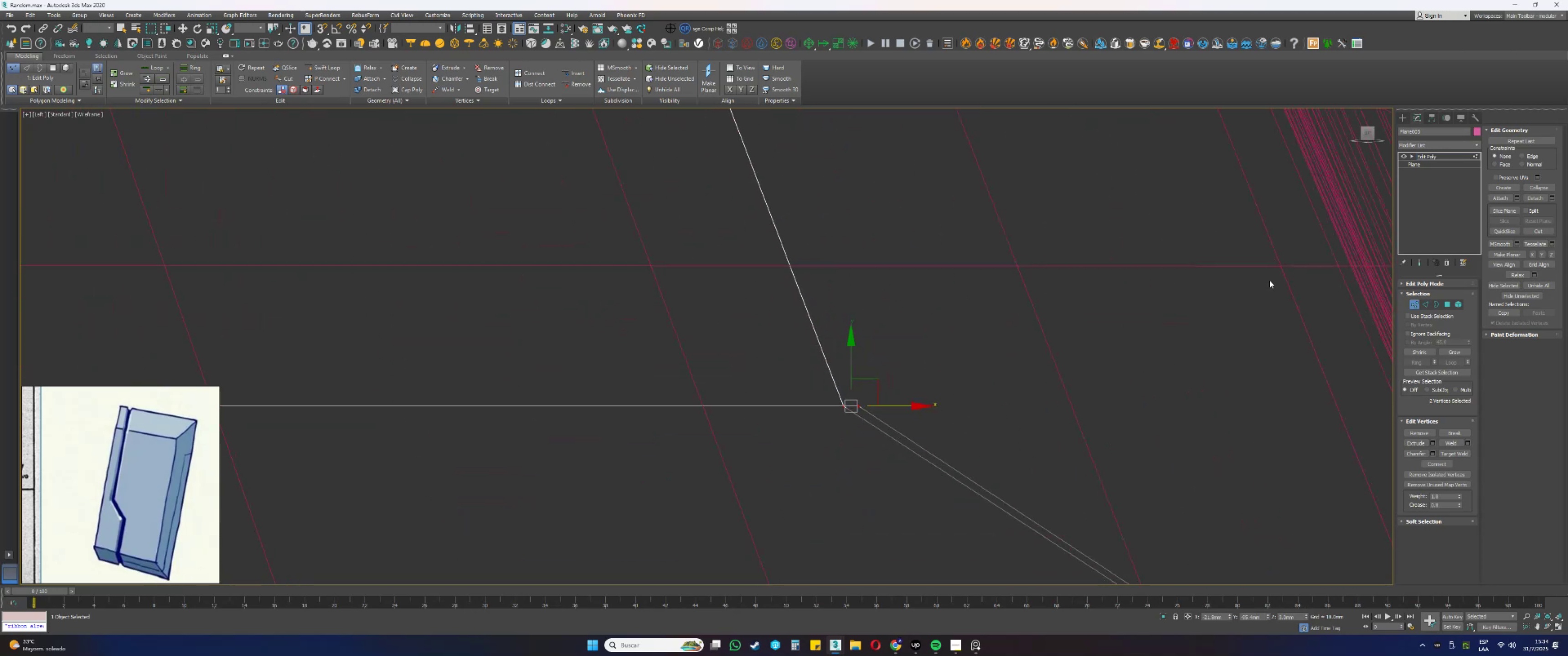 
scroll: coordinate [1145, 358], scroll_direction: down, amount: 4.0
 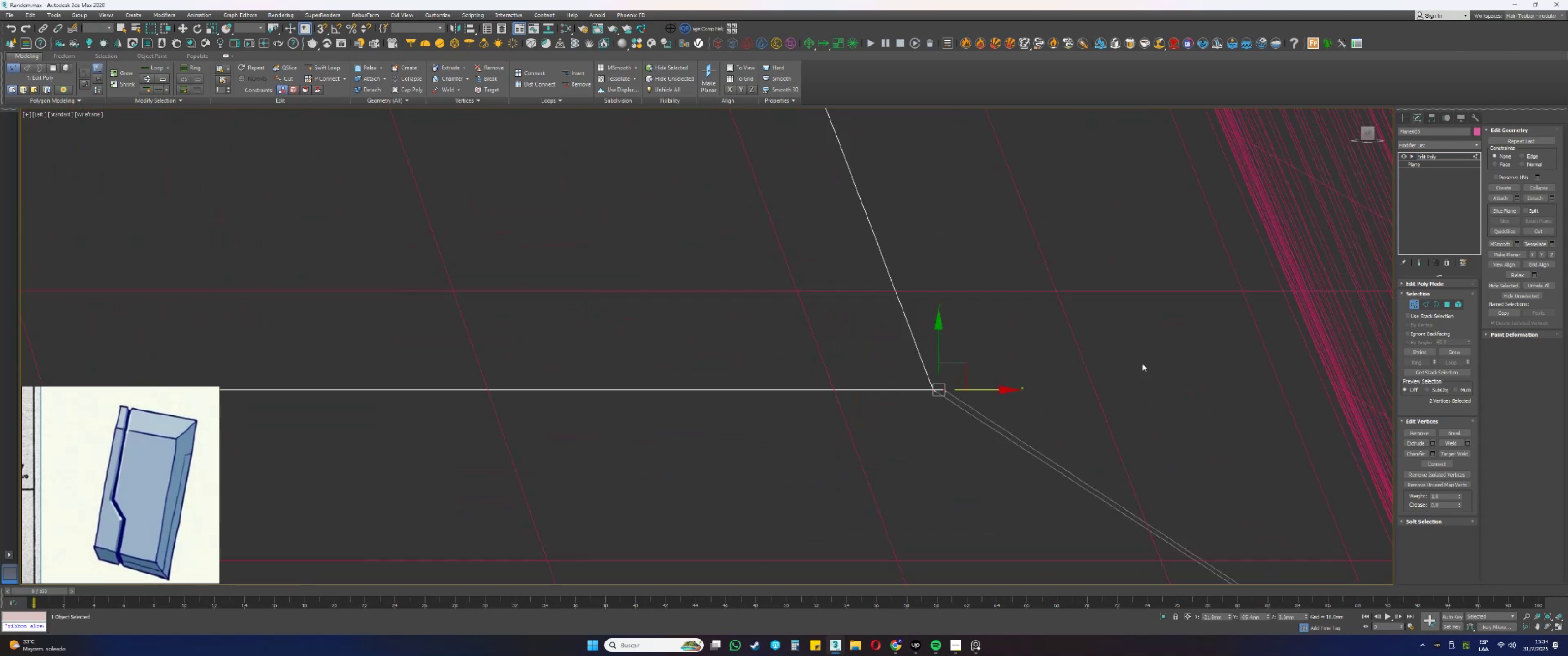 
key(Alt+AltLeft)
 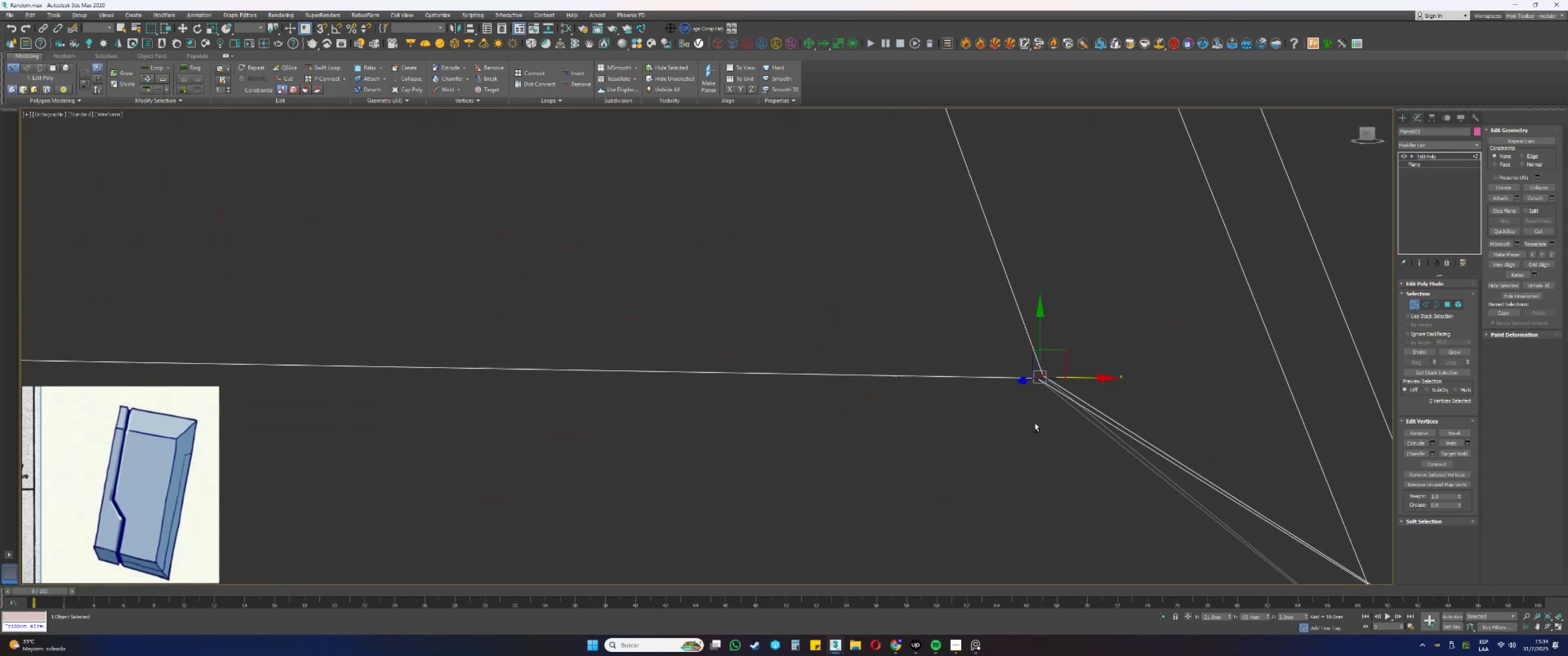 
key(F3)
 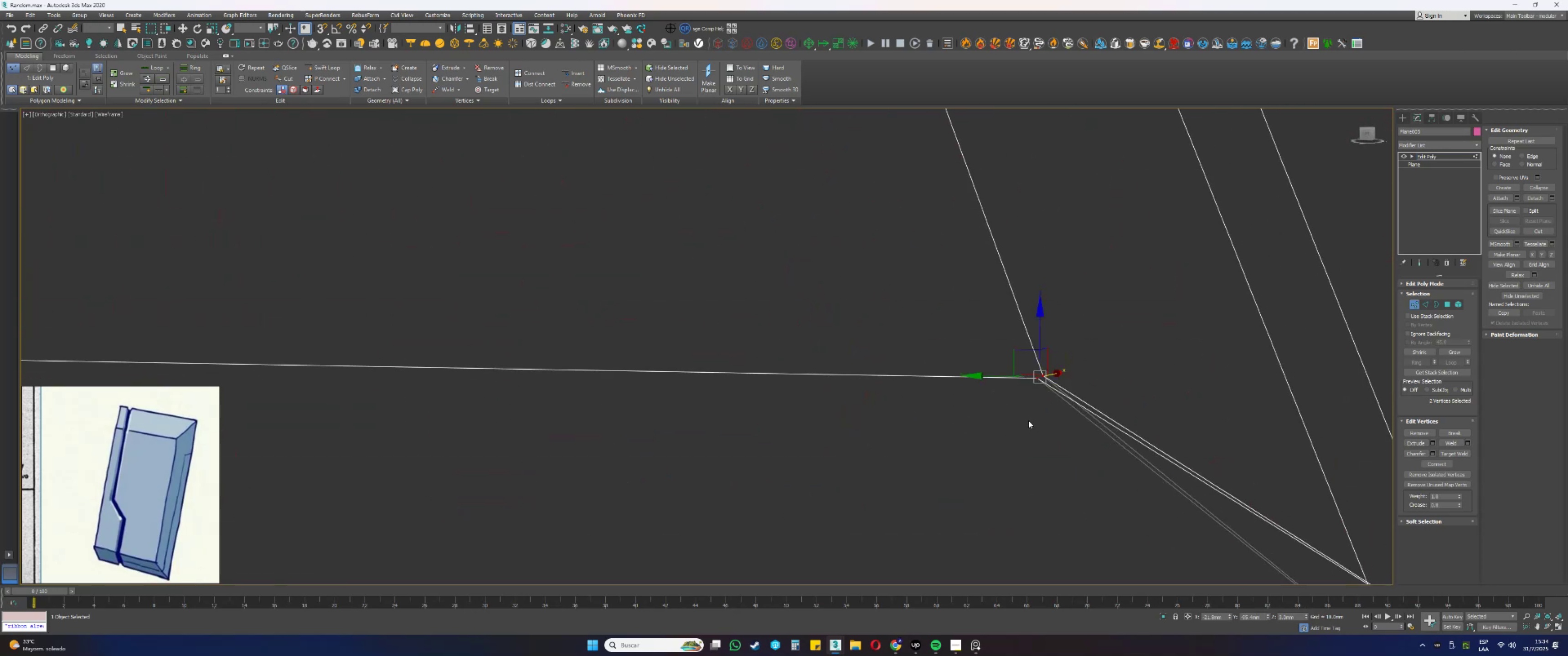 
scroll: coordinate [1017, 420], scroll_direction: down, amount: 3.0
 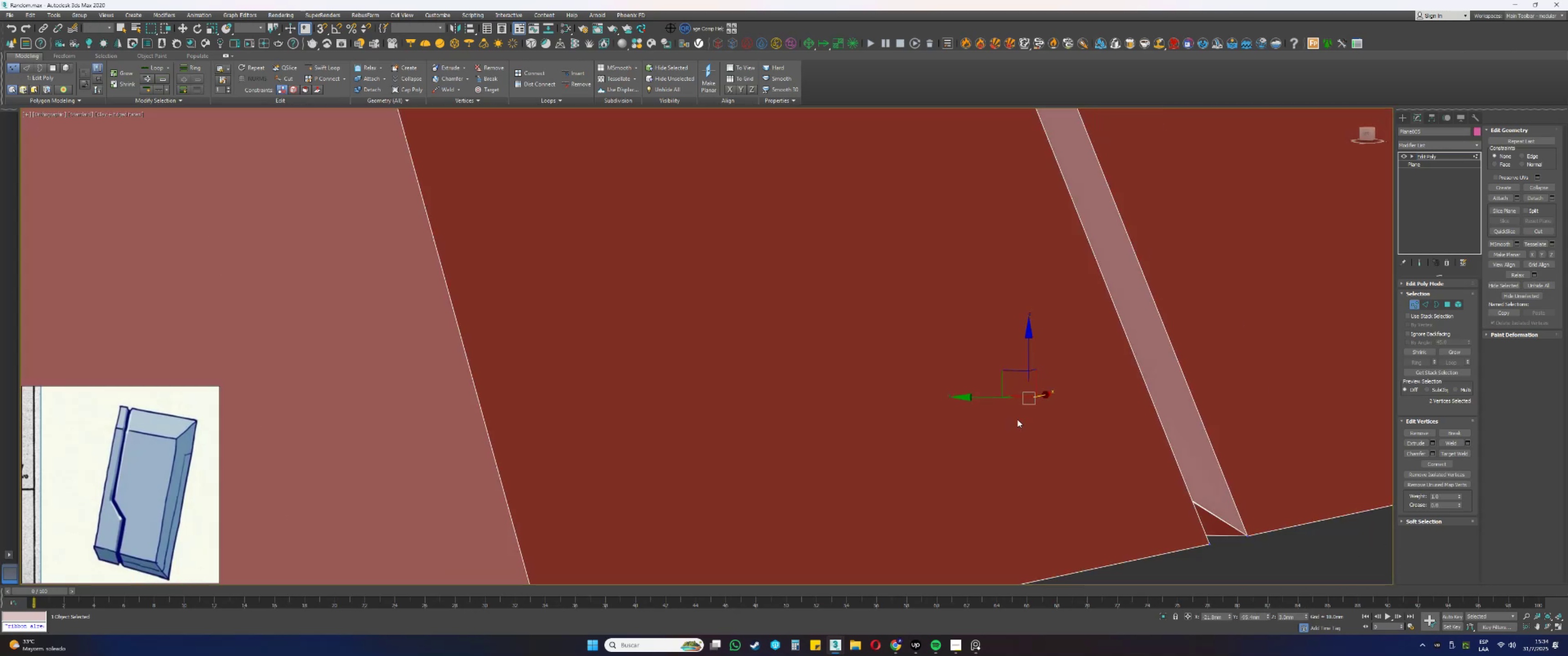 
hold_key(key=AltLeft, duration=1.5)
 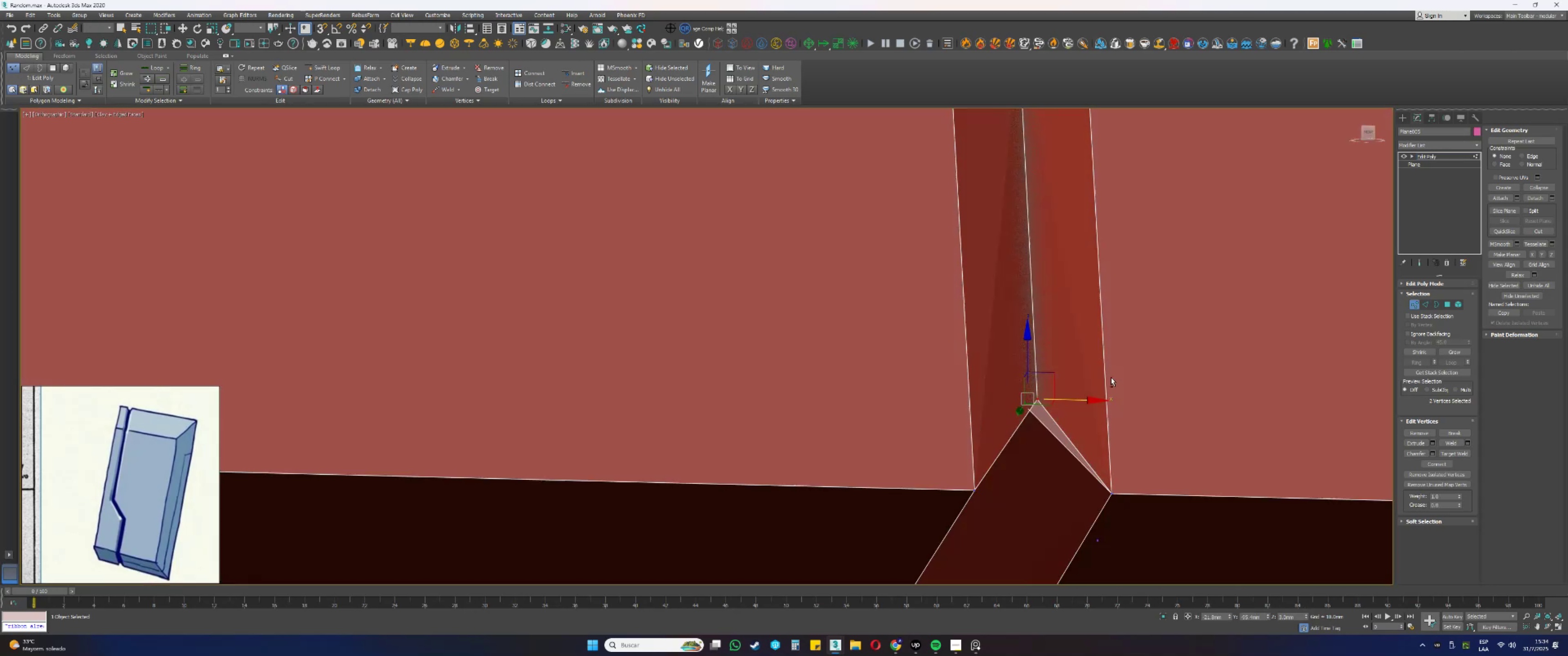 
hold_key(key=AltLeft, duration=0.7)
 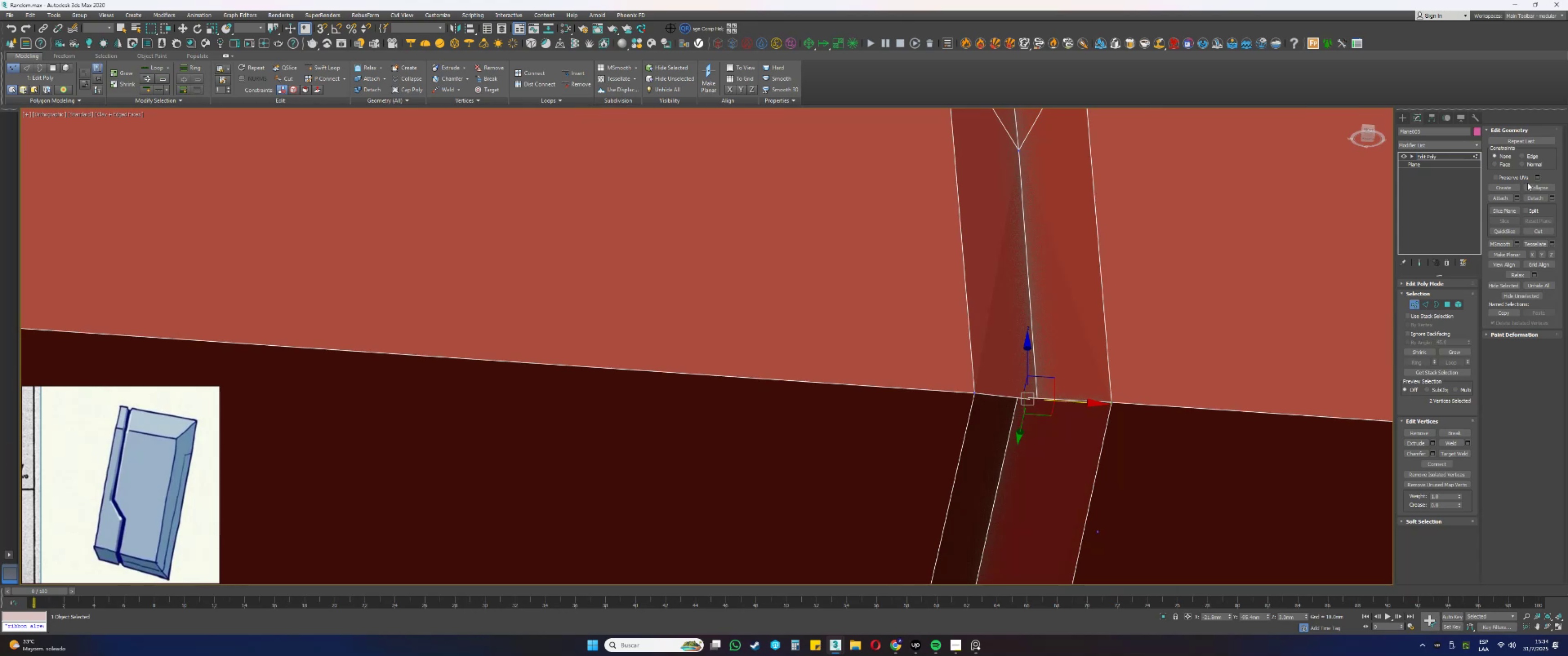 
left_click([1533, 186])
 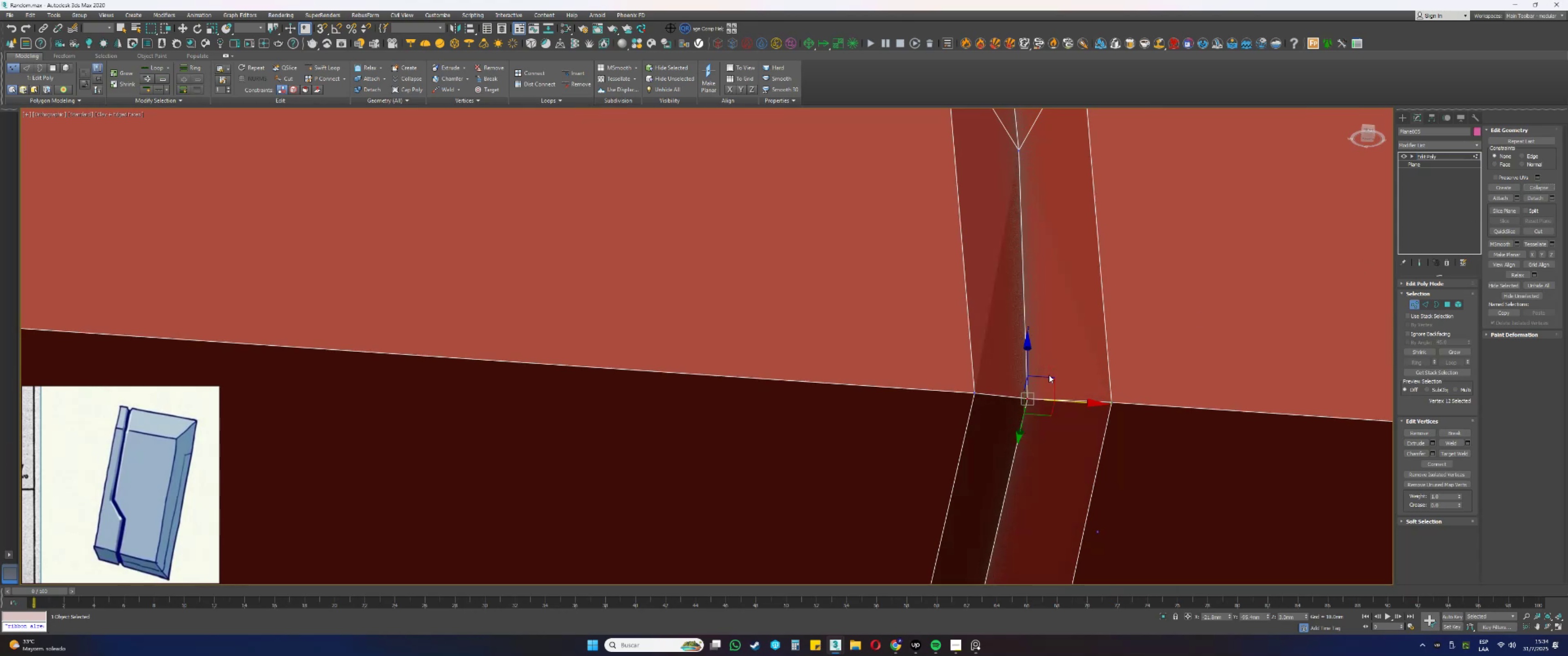 
scroll: coordinate [980, 395], scroll_direction: down, amount: 2.0
 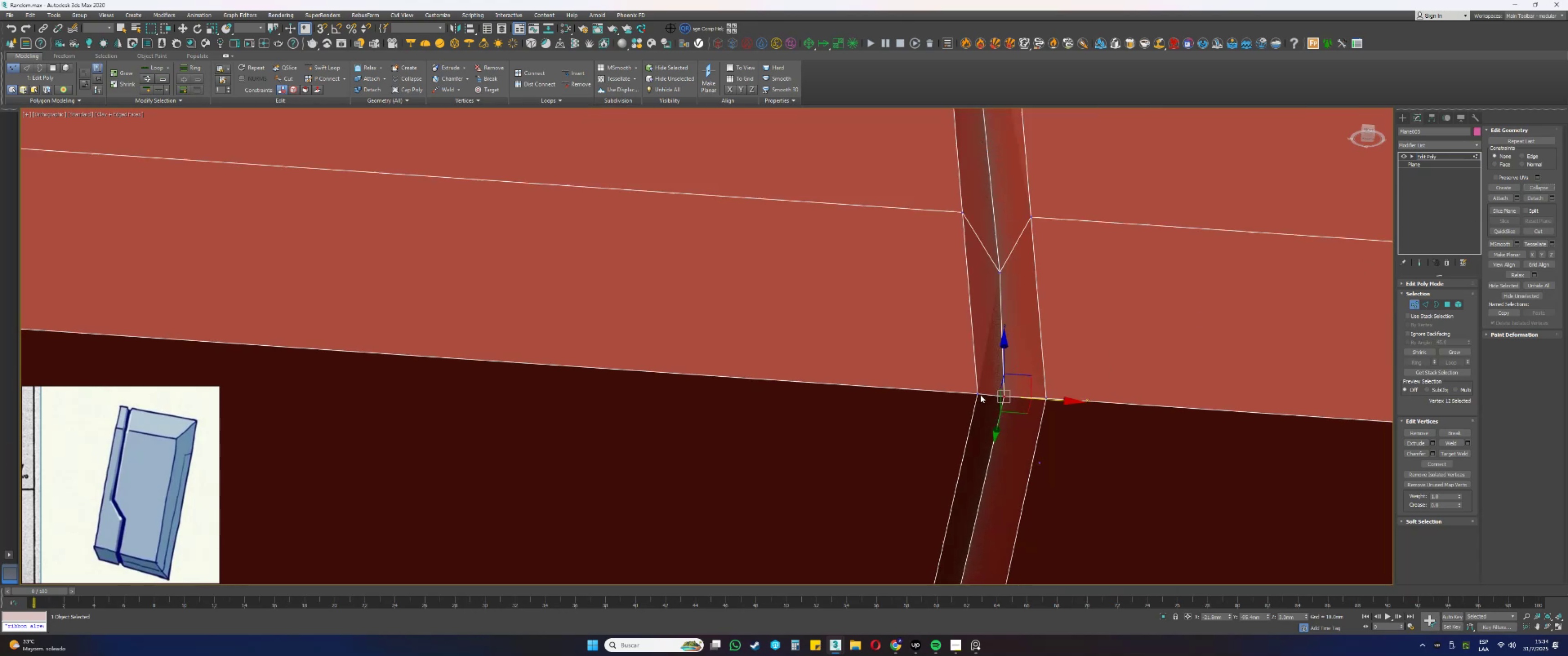 
hold_key(key=AltLeft, duration=0.8)
 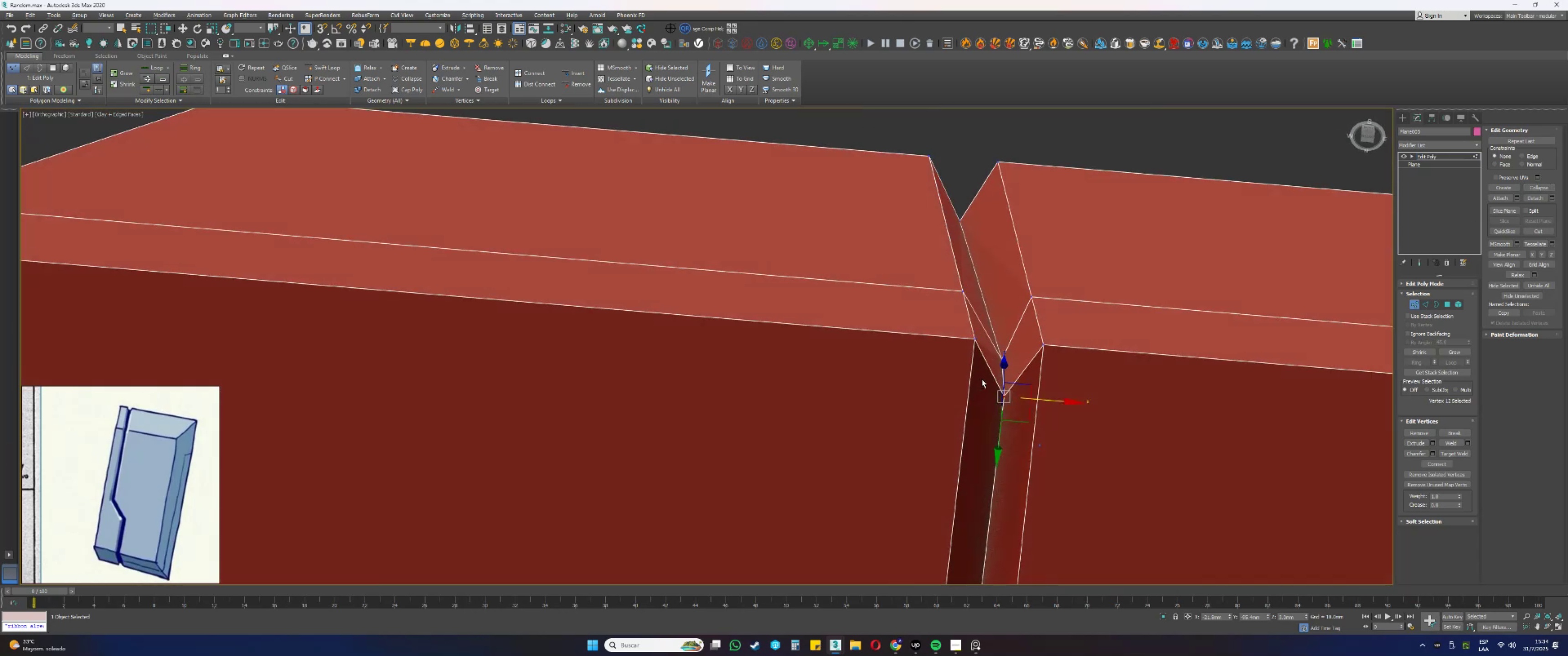 
hold_key(key=AltLeft, duration=0.33)
 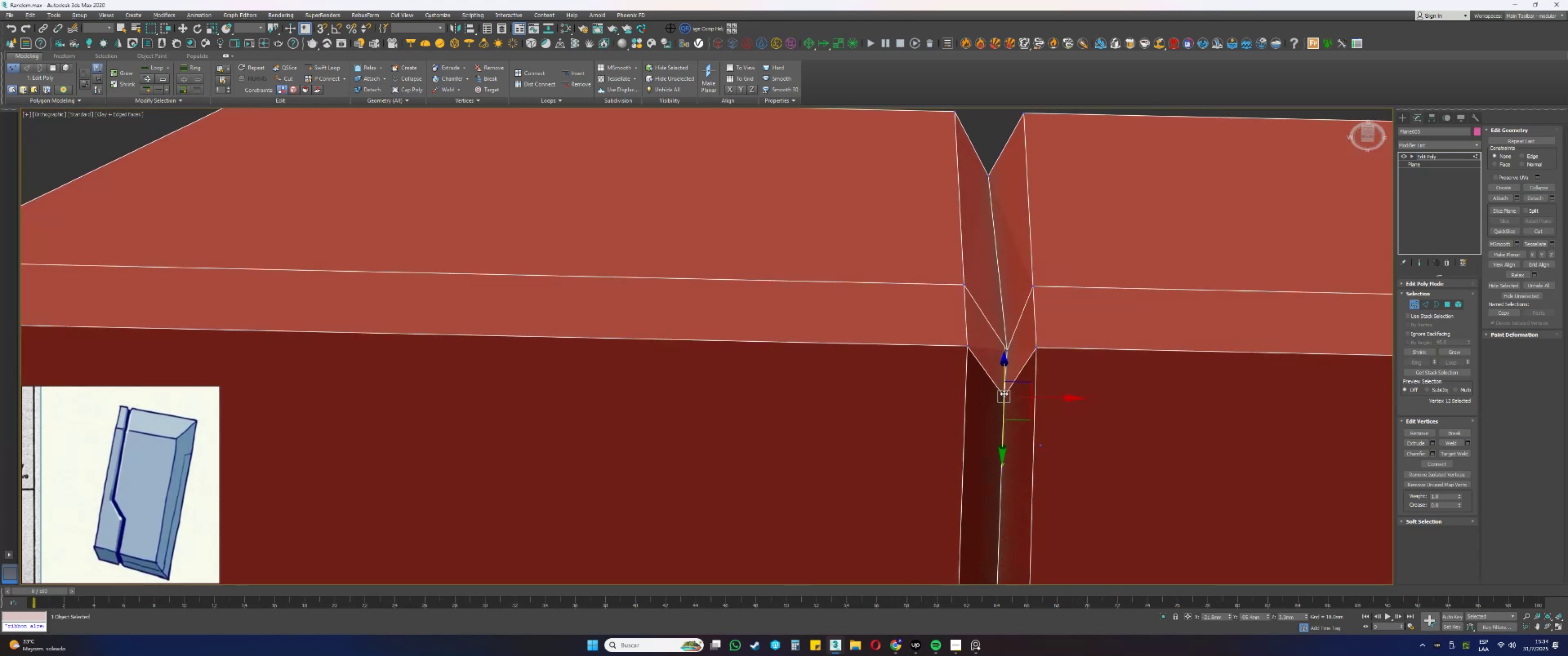 
scroll: coordinate [1010, 403], scroll_direction: up, amount: 2.0
 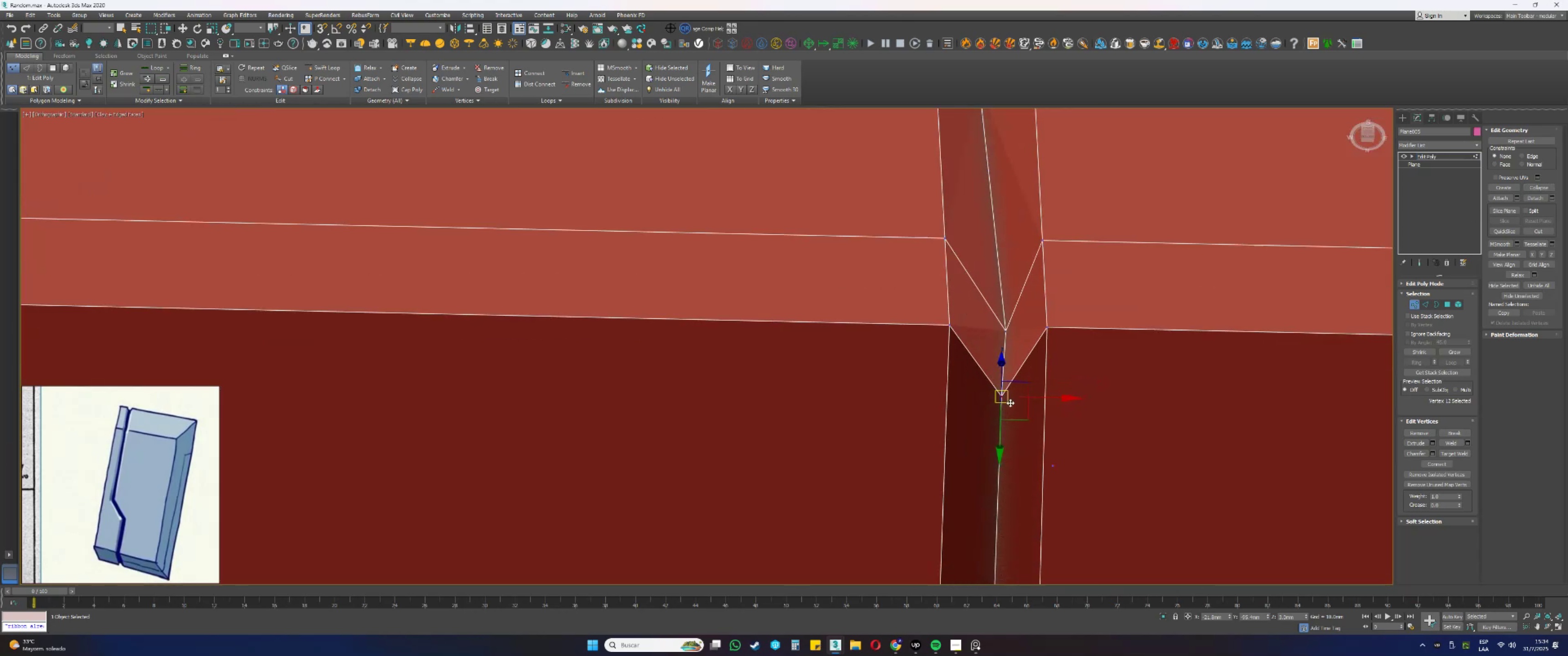 
hold_key(key=AltLeft, duration=0.43)
 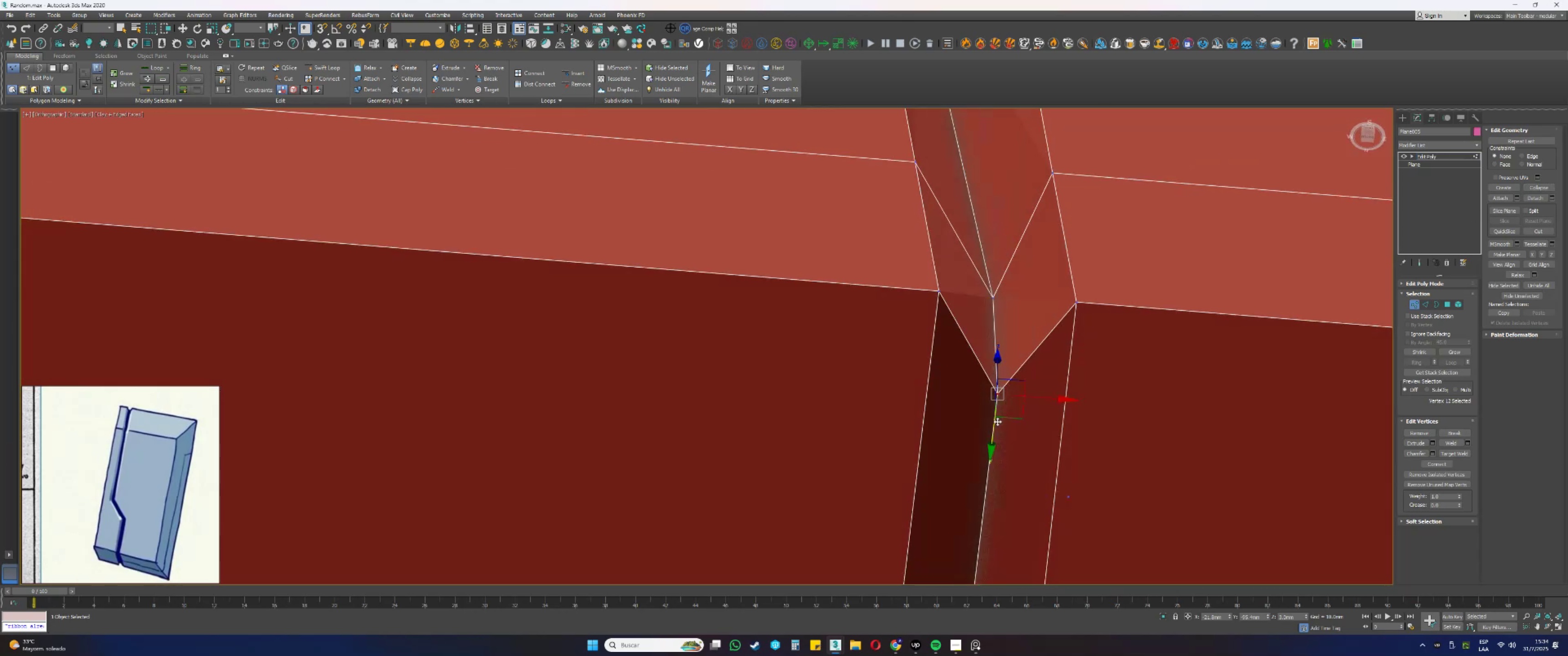 
left_click_drag(start_coordinate=[993, 423], to_coordinate=[1021, 396])
 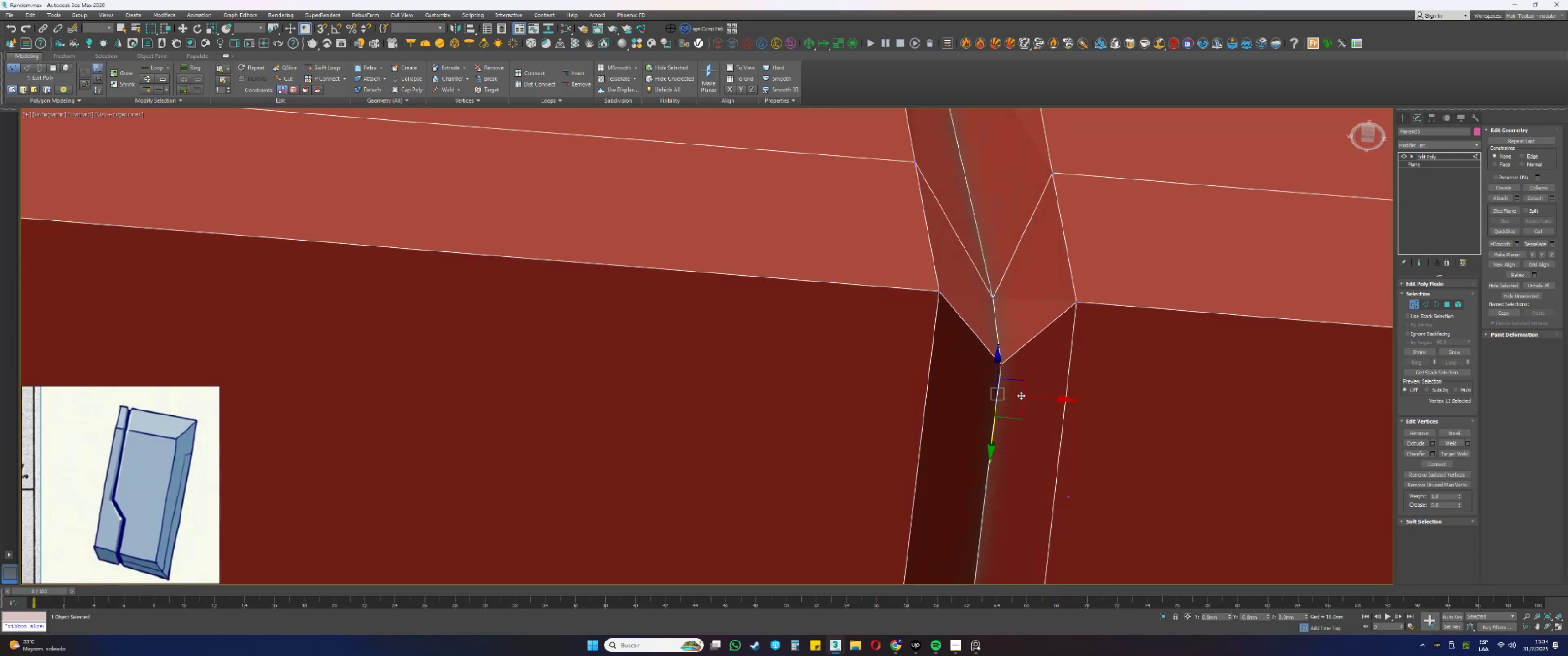 
key(Alt+AltLeft)
 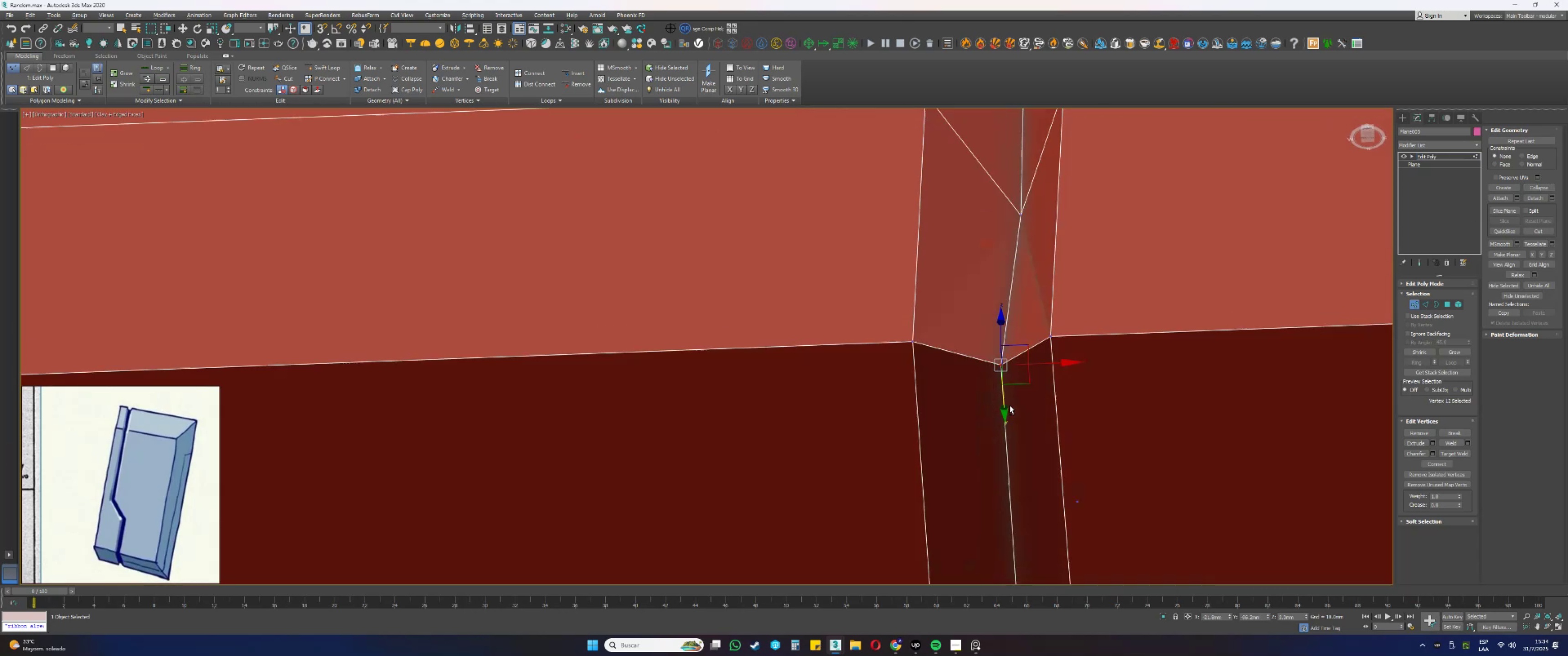 
type(fz[F3])
 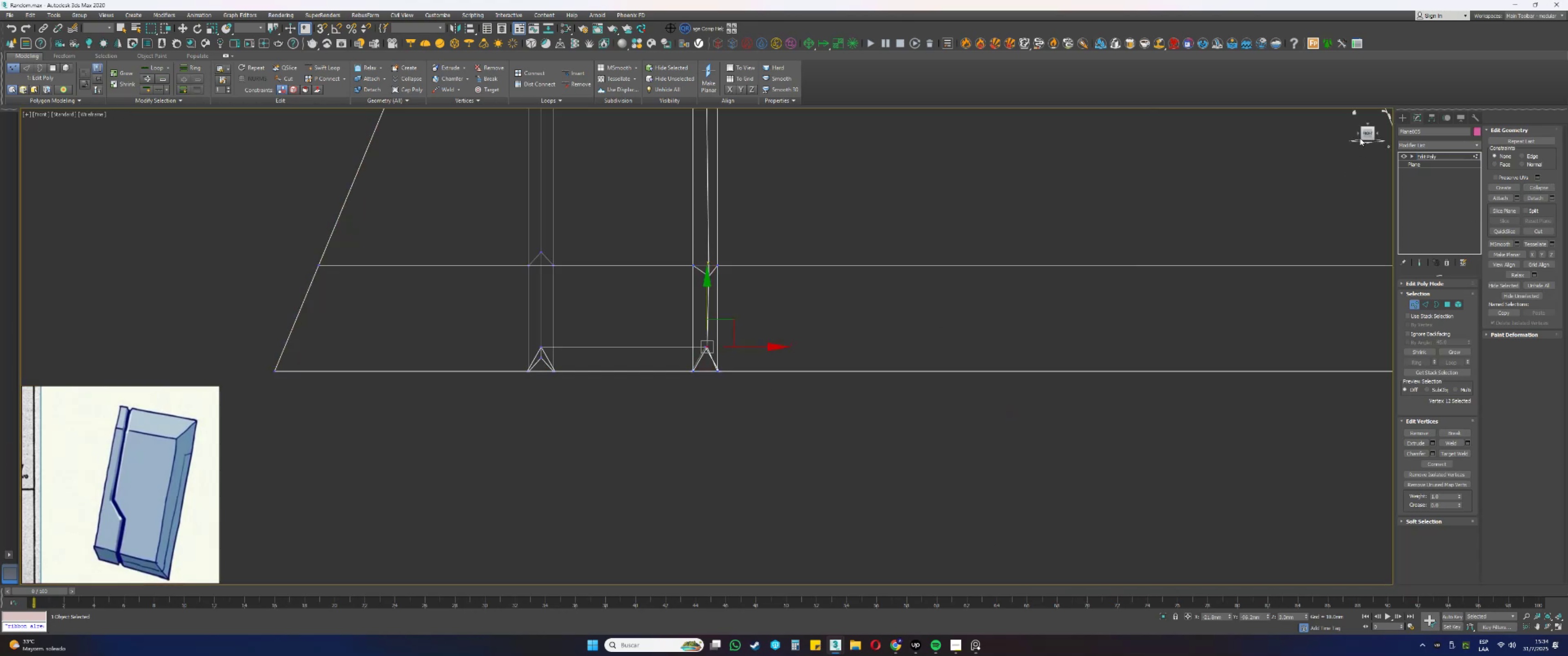 
left_click([1358, 136])
 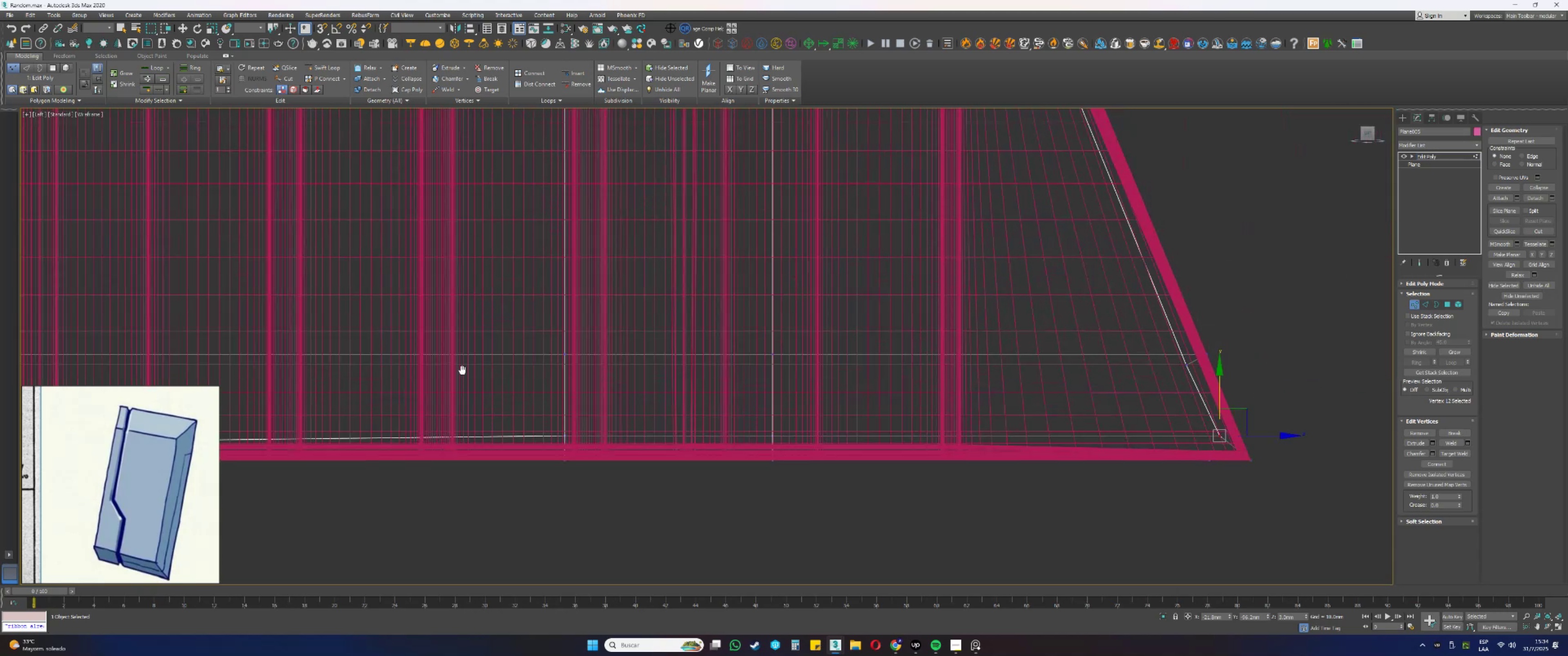 
scroll: coordinate [1205, 428], scroll_direction: up, amount: 4.0
 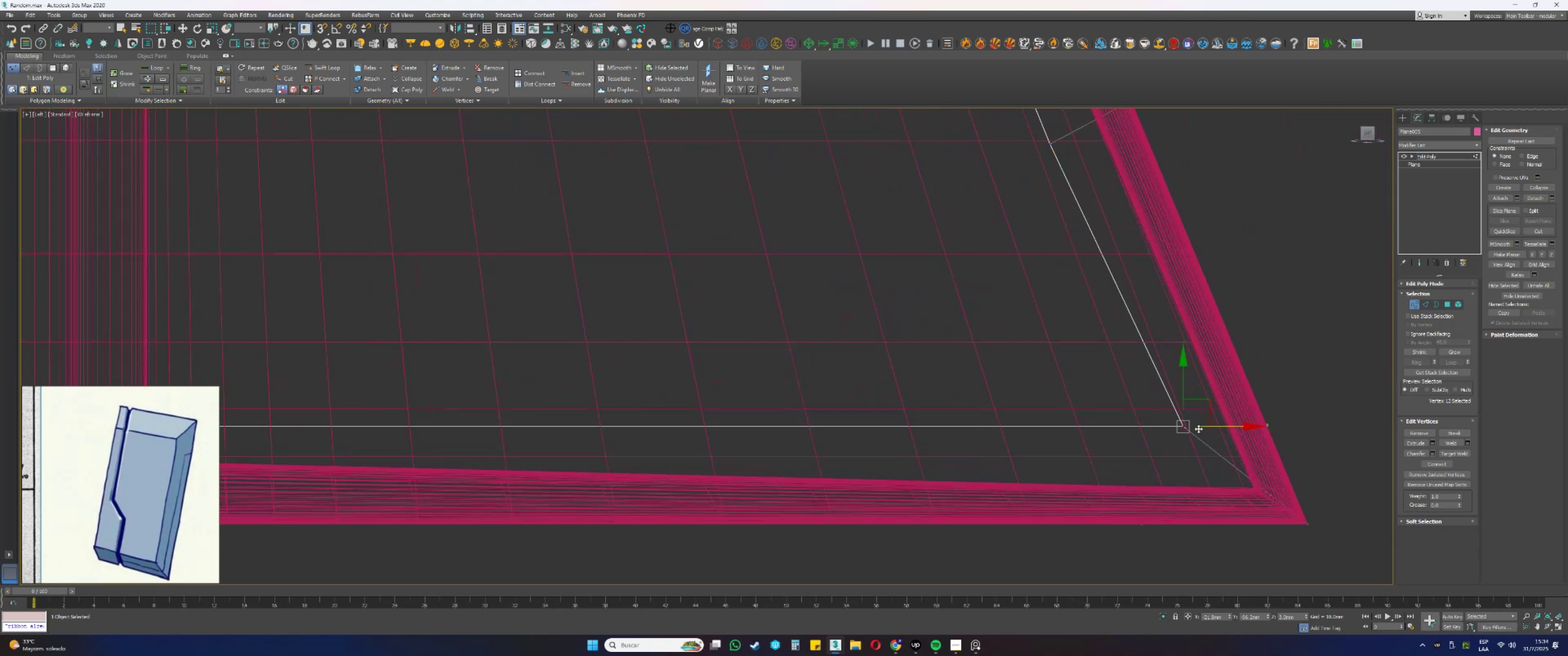 
scroll: coordinate [1124, 490], scroll_direction: down, amount: 1.0
 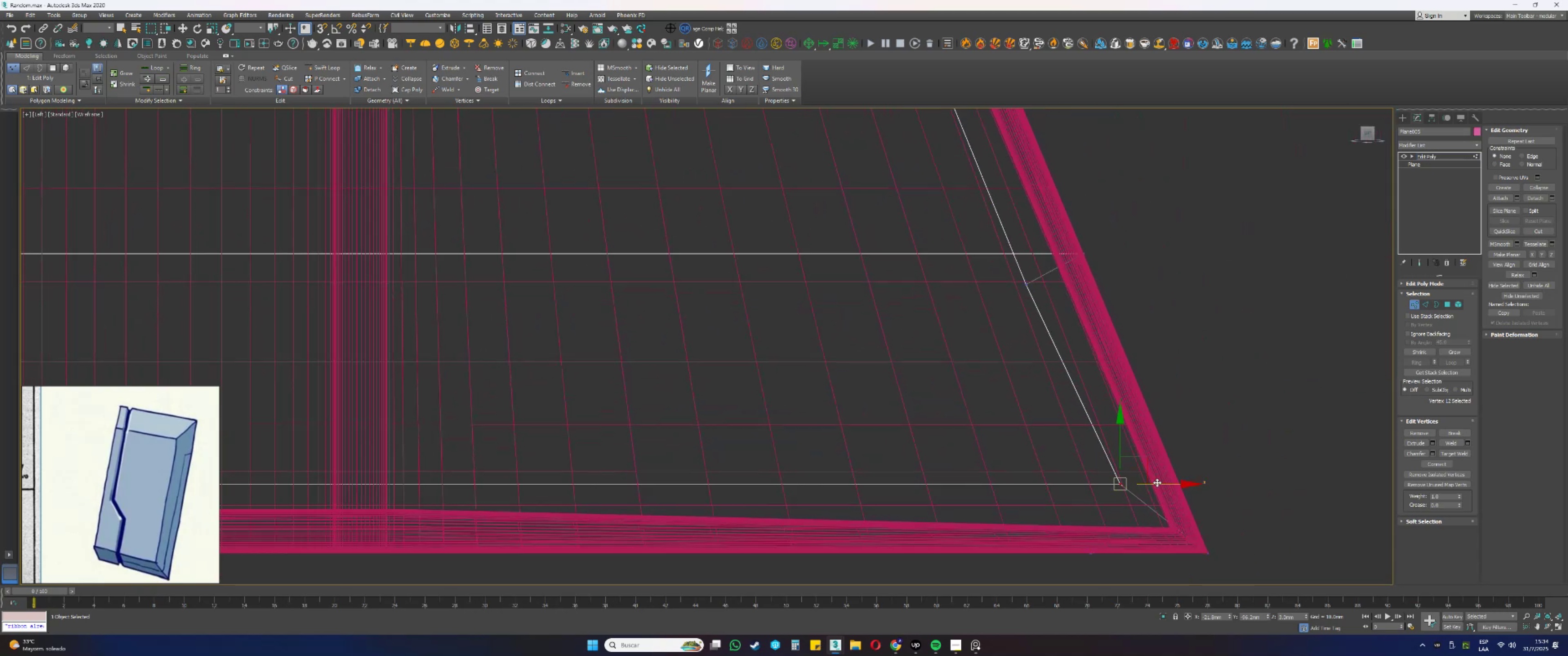 
left_click_drag(start_coordinate=[1165, 482], to_coordinate=[1148, 489])
 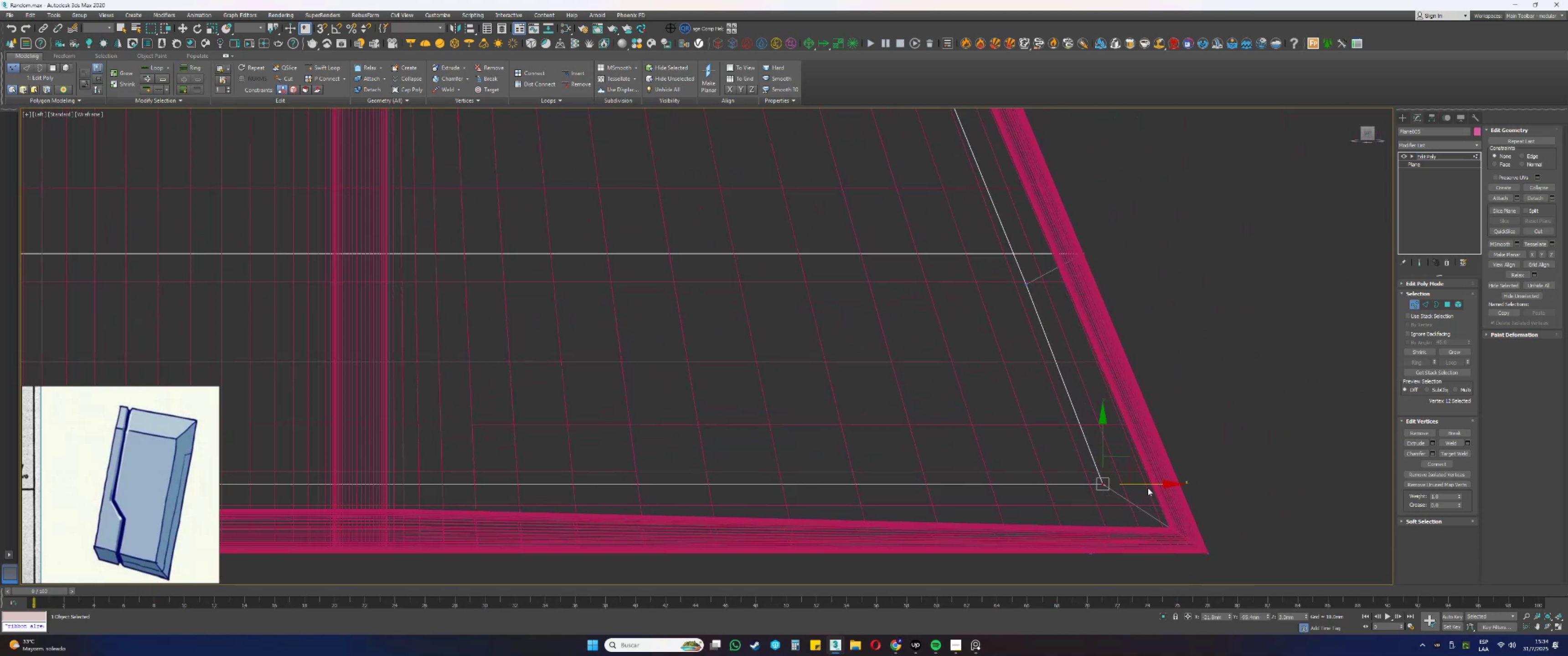 
scroll: coordinate [1158, 458], scroll_direction: down, amount: 4.0
 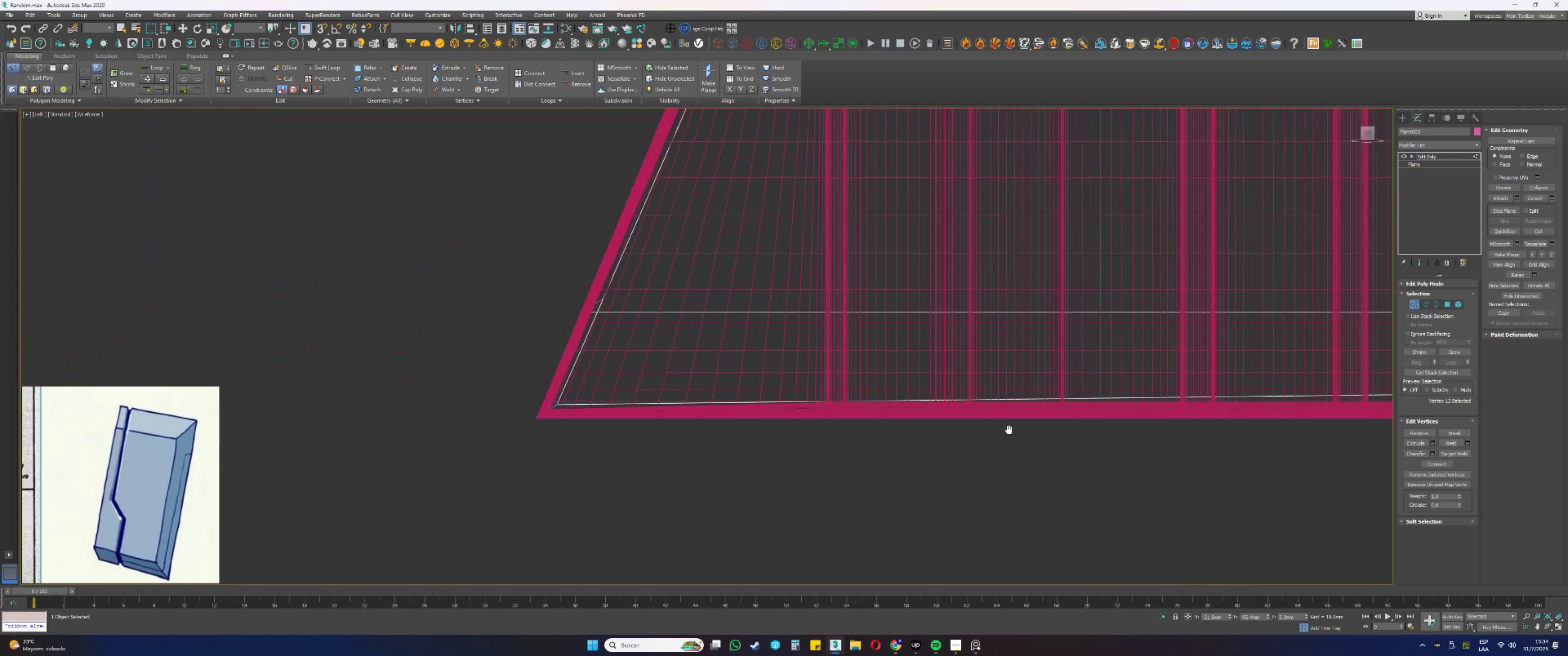 
scroll: coordinate [694, 431], scroll_direction: up, amount: 6.0
 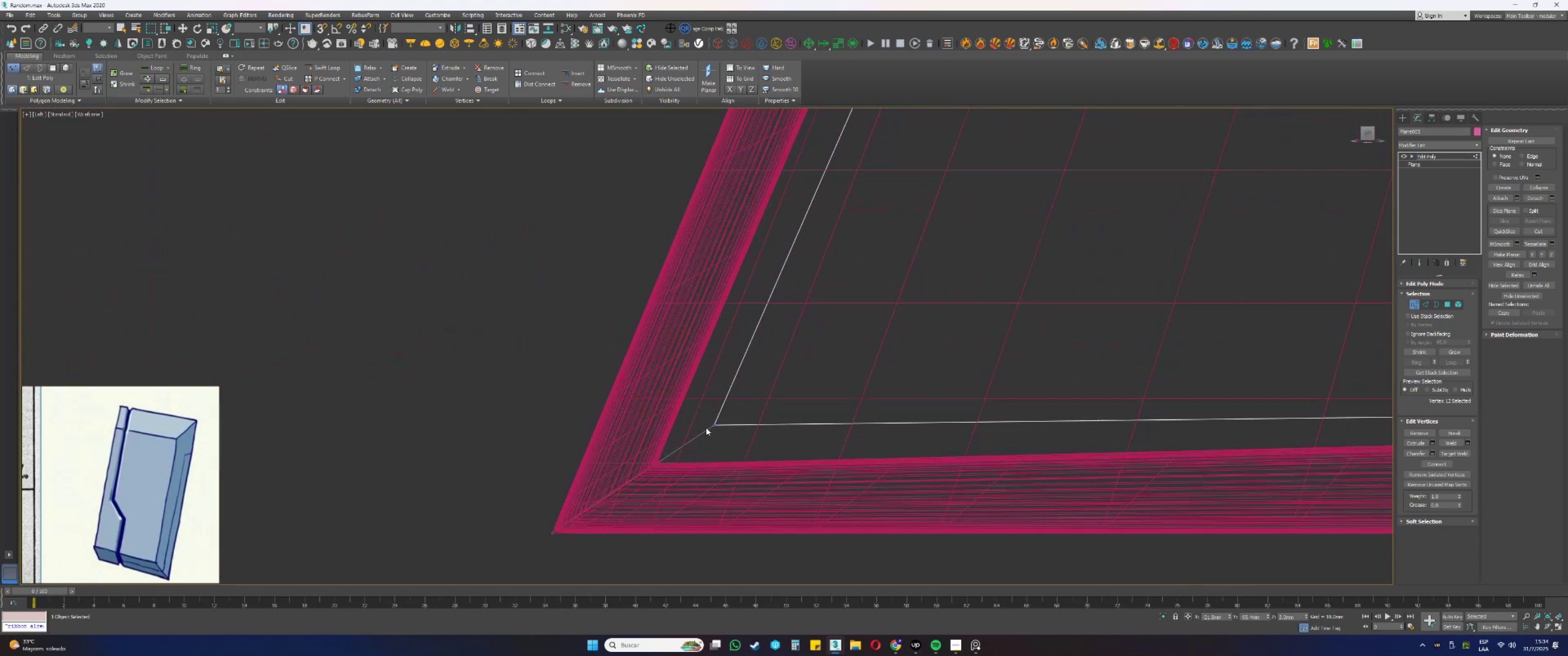 
left_click_drag(start_coordinate=[726, 436], to_coordinate=[712, 417])
 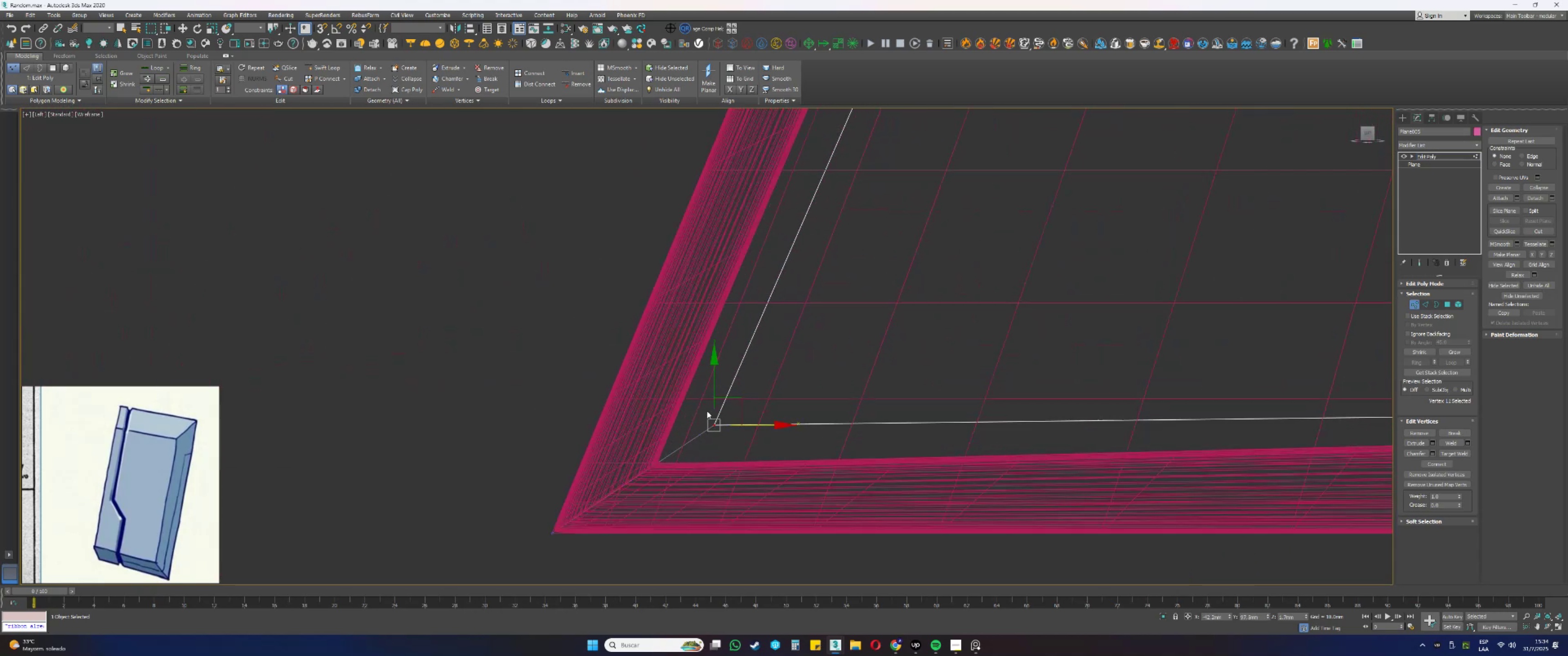 
scroll: coordinate [714, 406], scroll_direction: down, amount: 2.0
 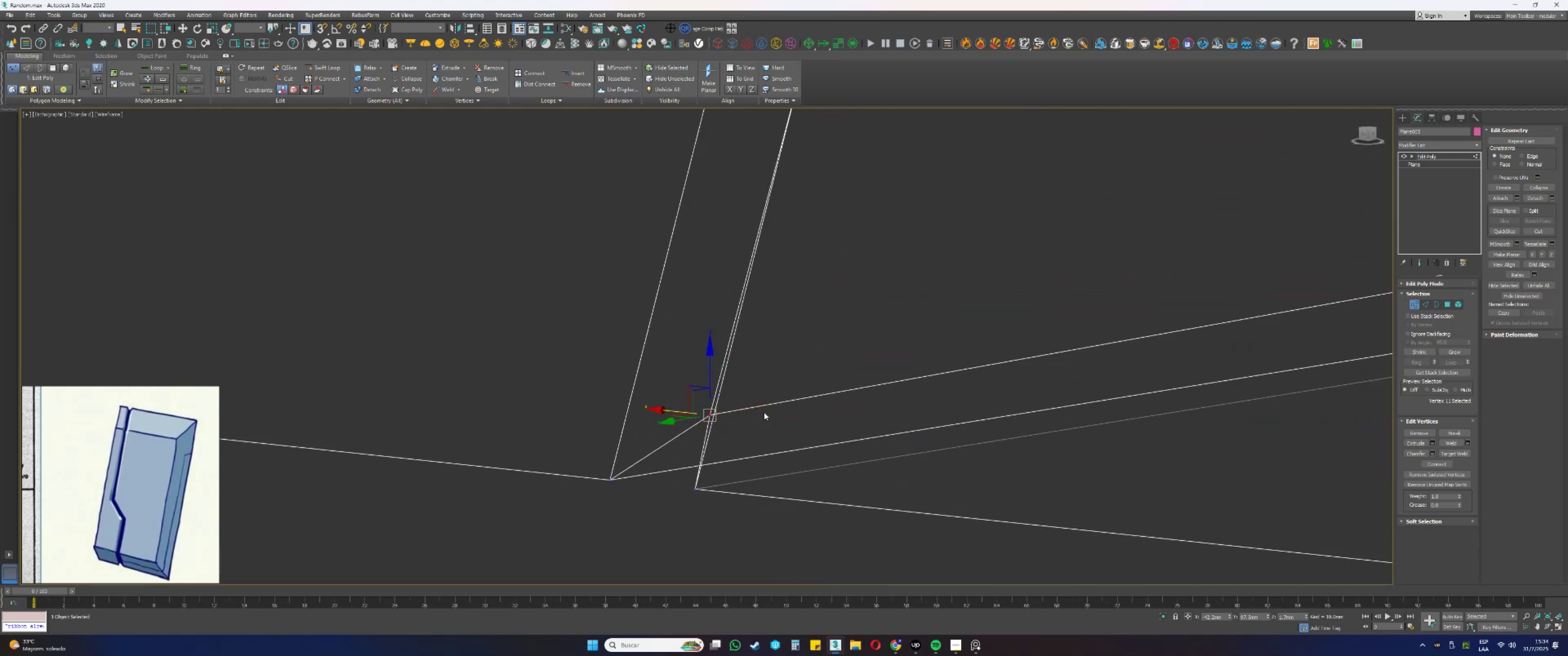 
key(Alt+AltLeft)
 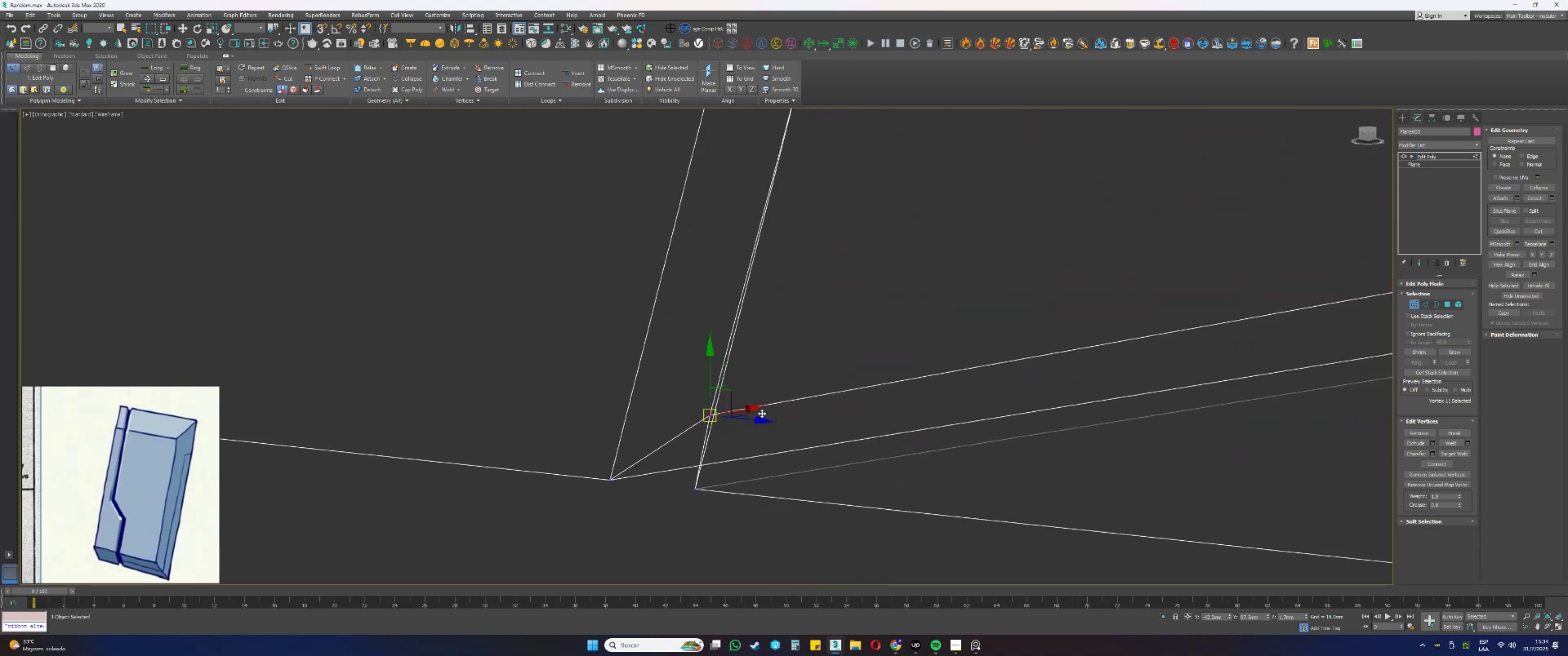 
key(F3)
 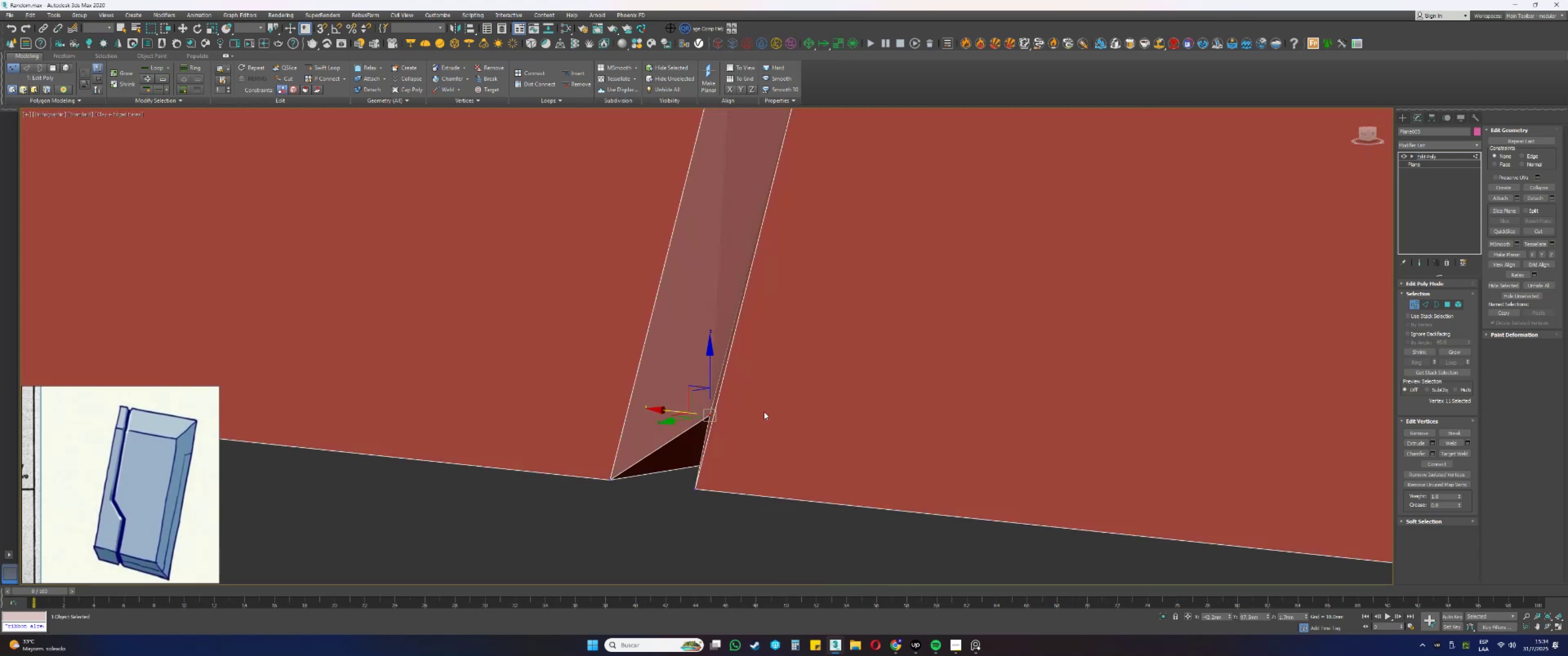 
hold_key(key=AltLeft, duration=0.64)
 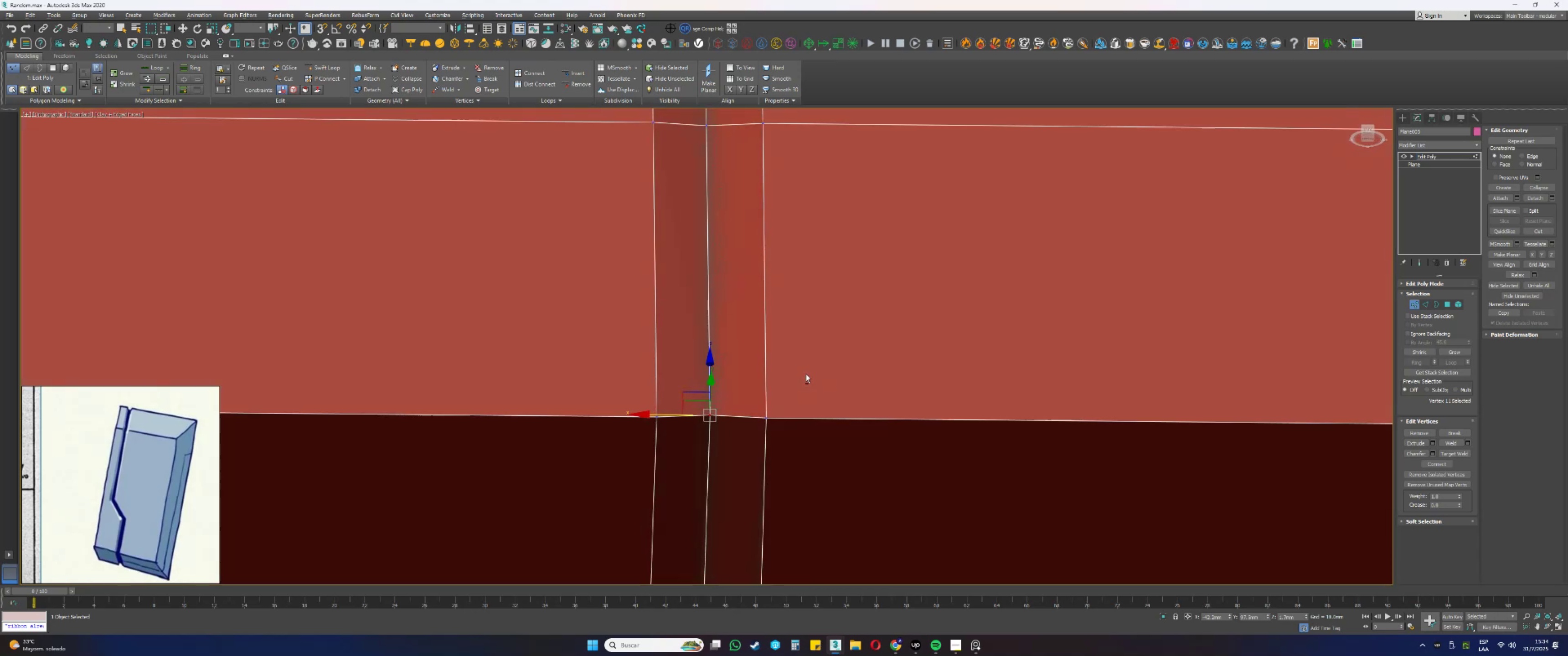 
scroll: coordinate [797, 364], scroll_direction: down, amount: 7.0
 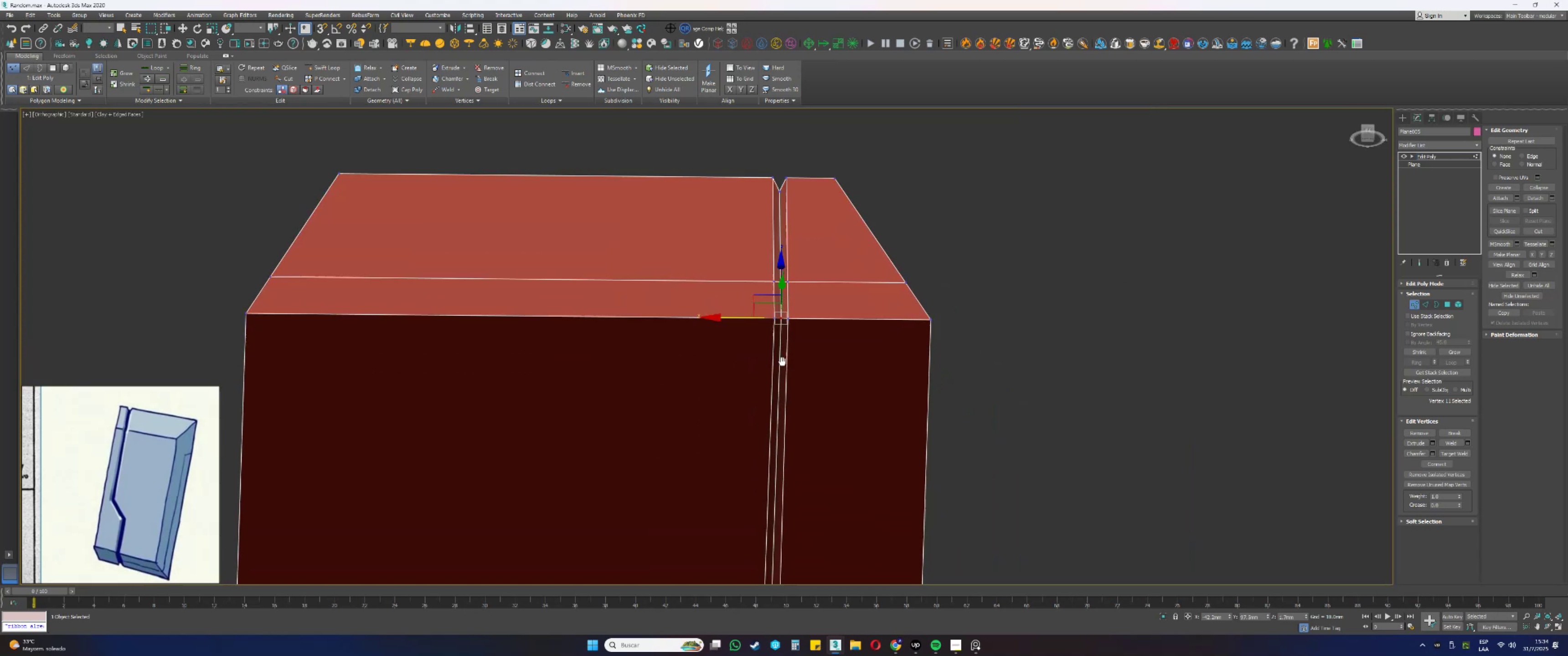 
hold_key(key=AltLeft, duration=0.48)
 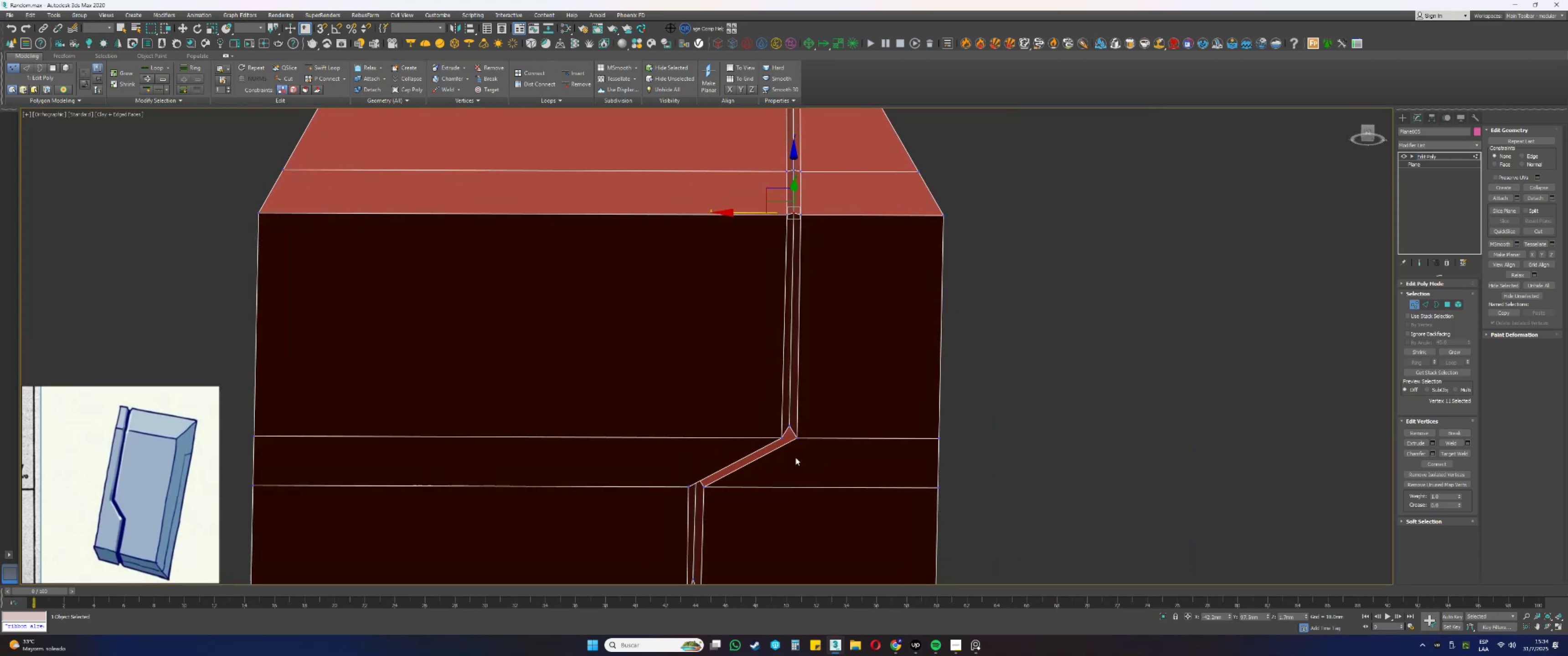 
hold_key(key=AltLeft, duration=0.49)
 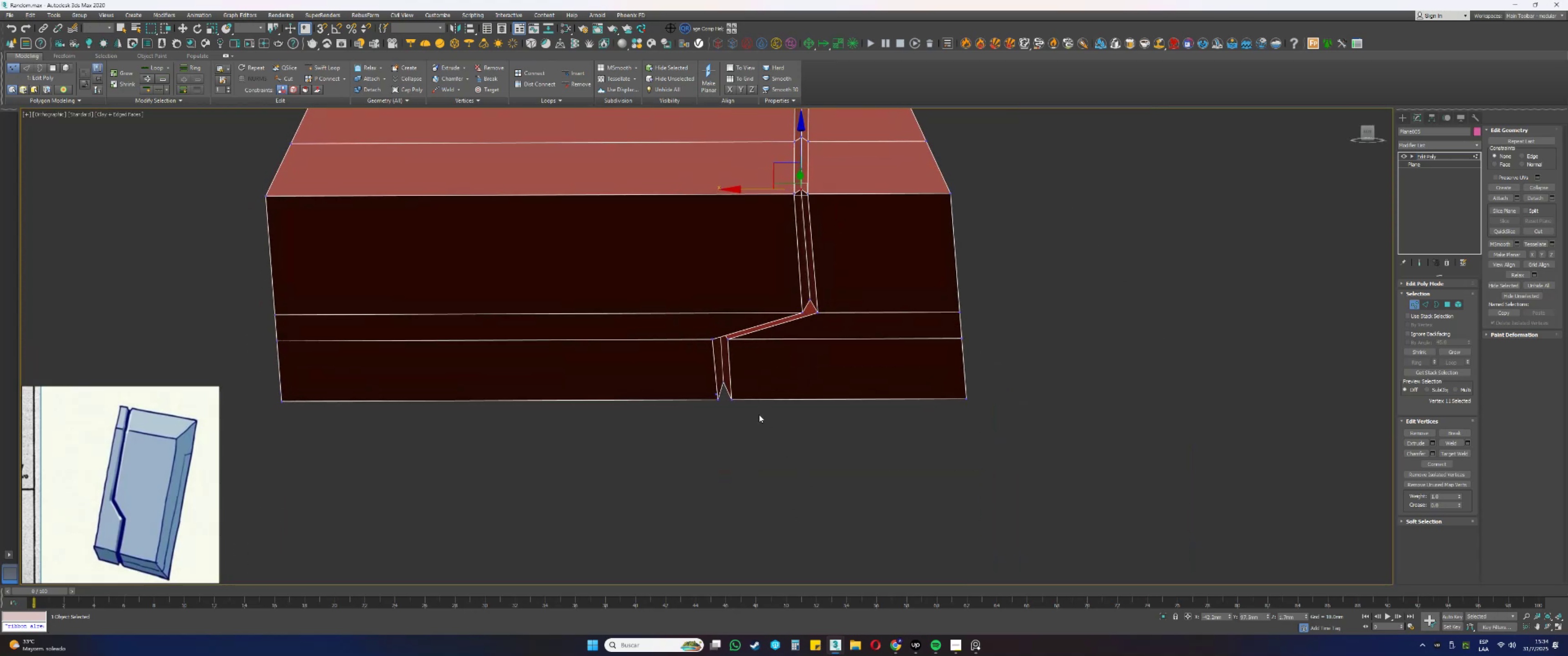 
scroll: coordinate [693, 413], scroll_direction: up, amount: 9.0
 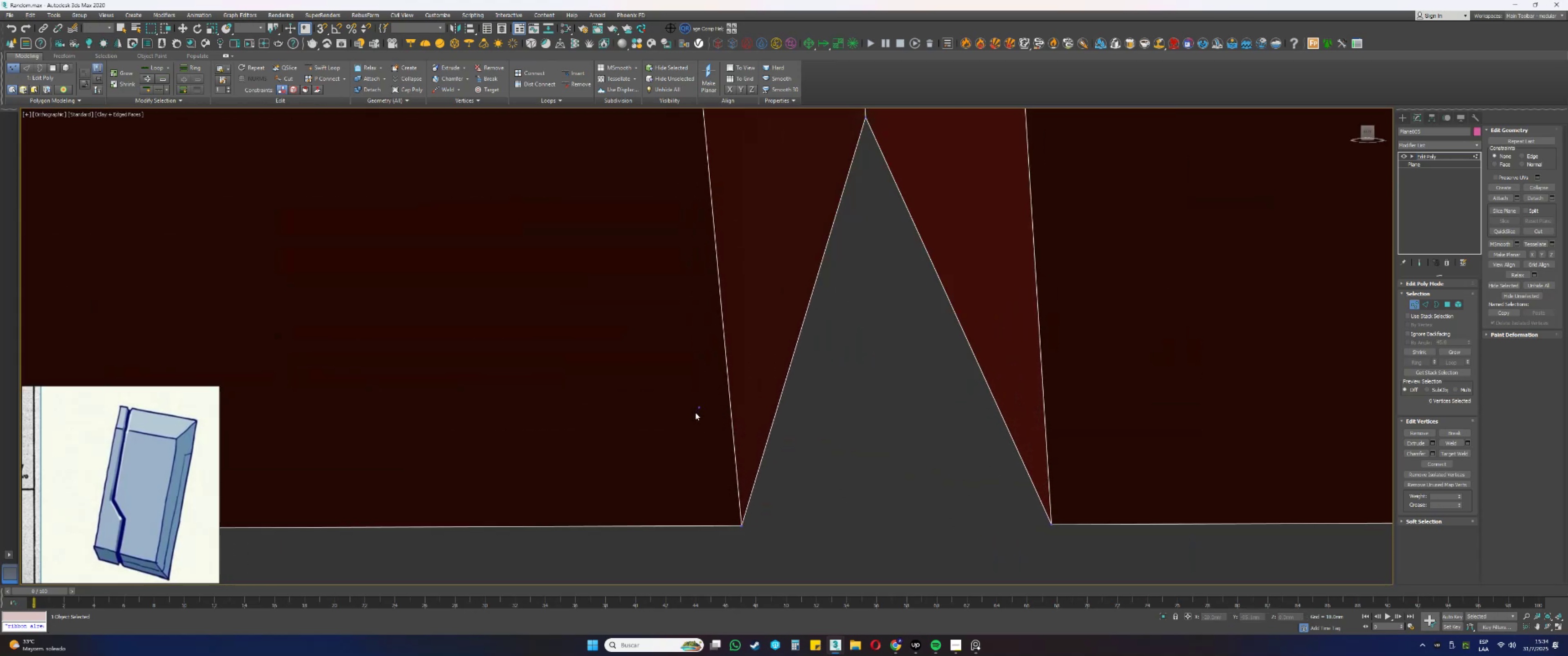 
left_click([701, 407])
 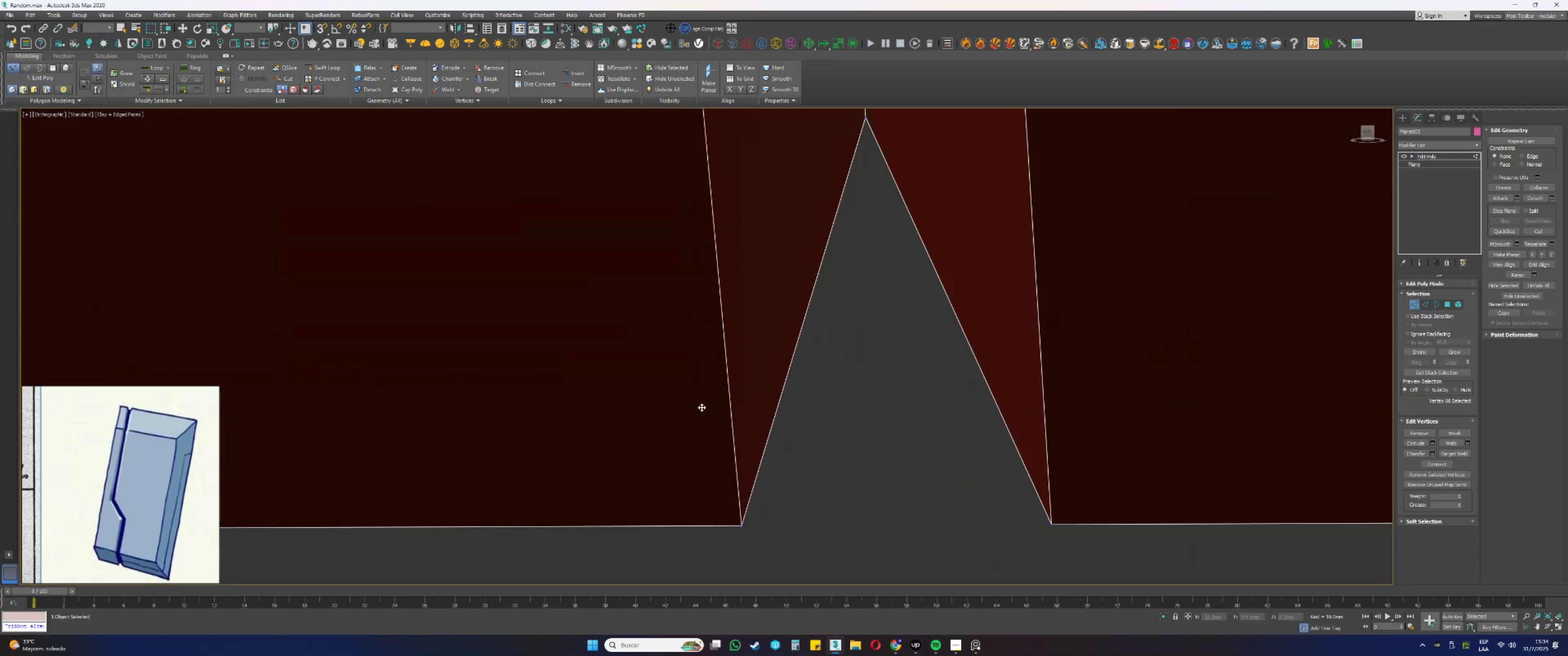 
hold_key(key=AltLeft, duration=0.38)
 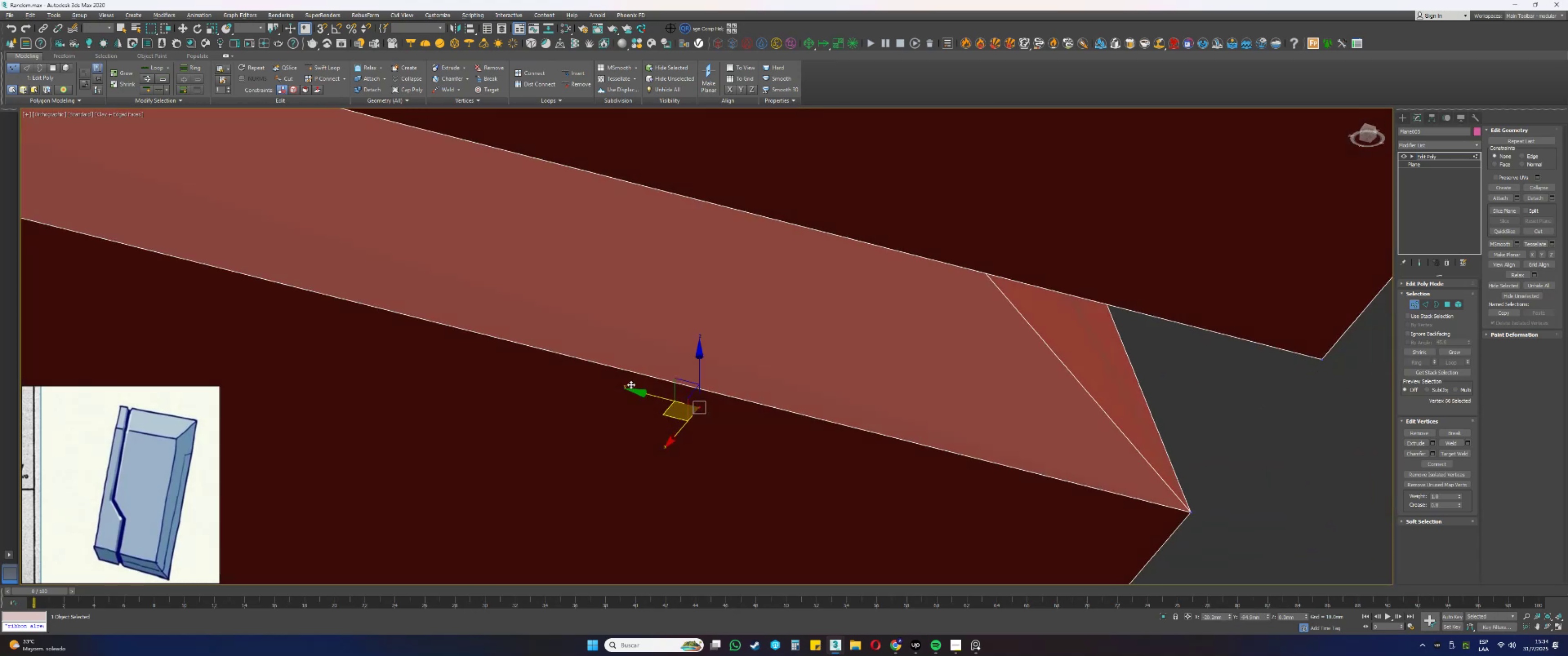 
key(F3)
 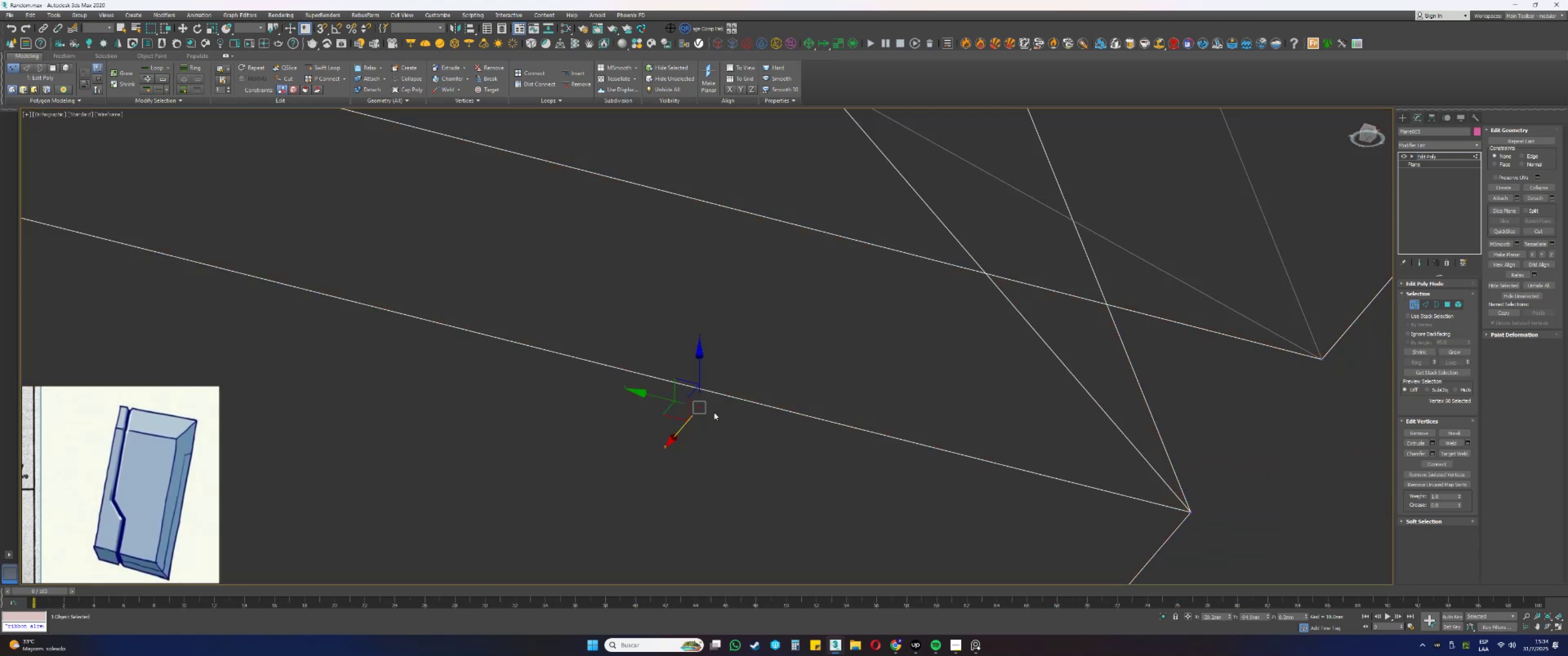 
key(F3)
 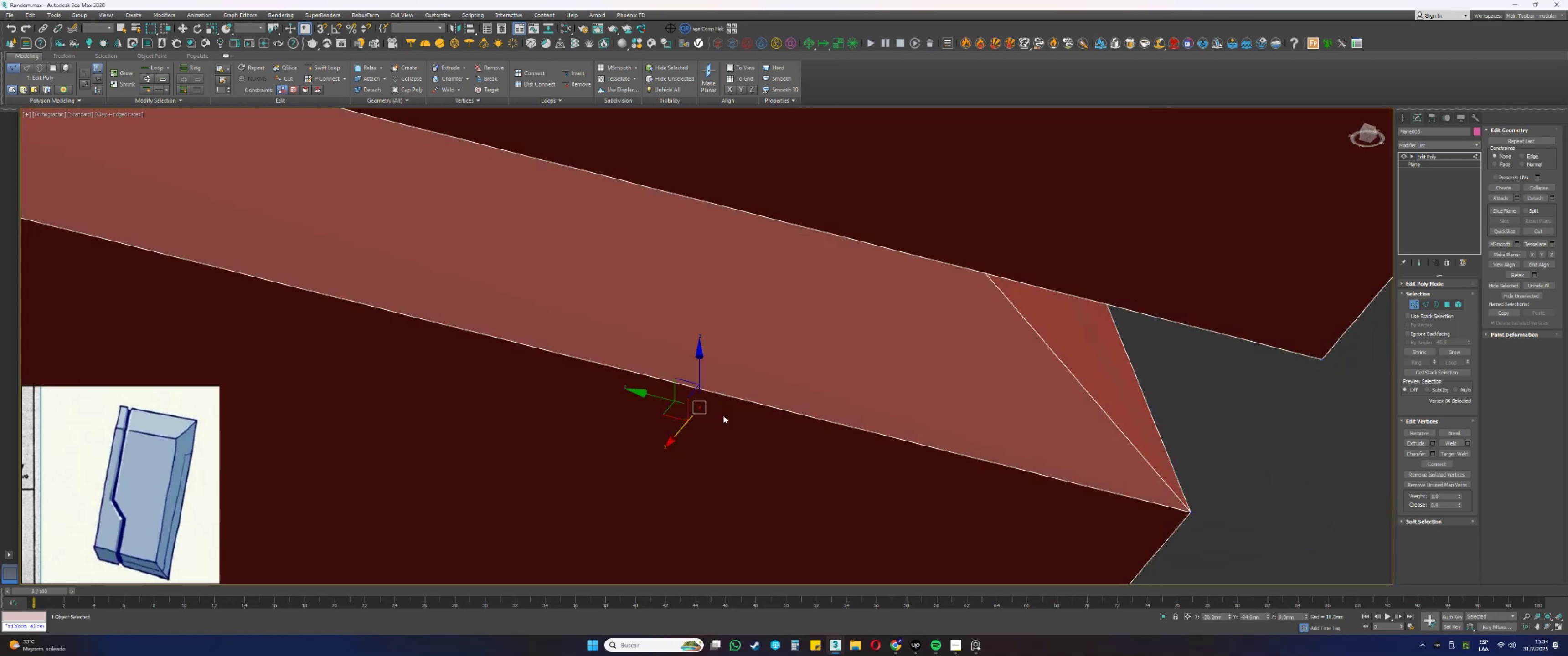 
key(Backspace)
 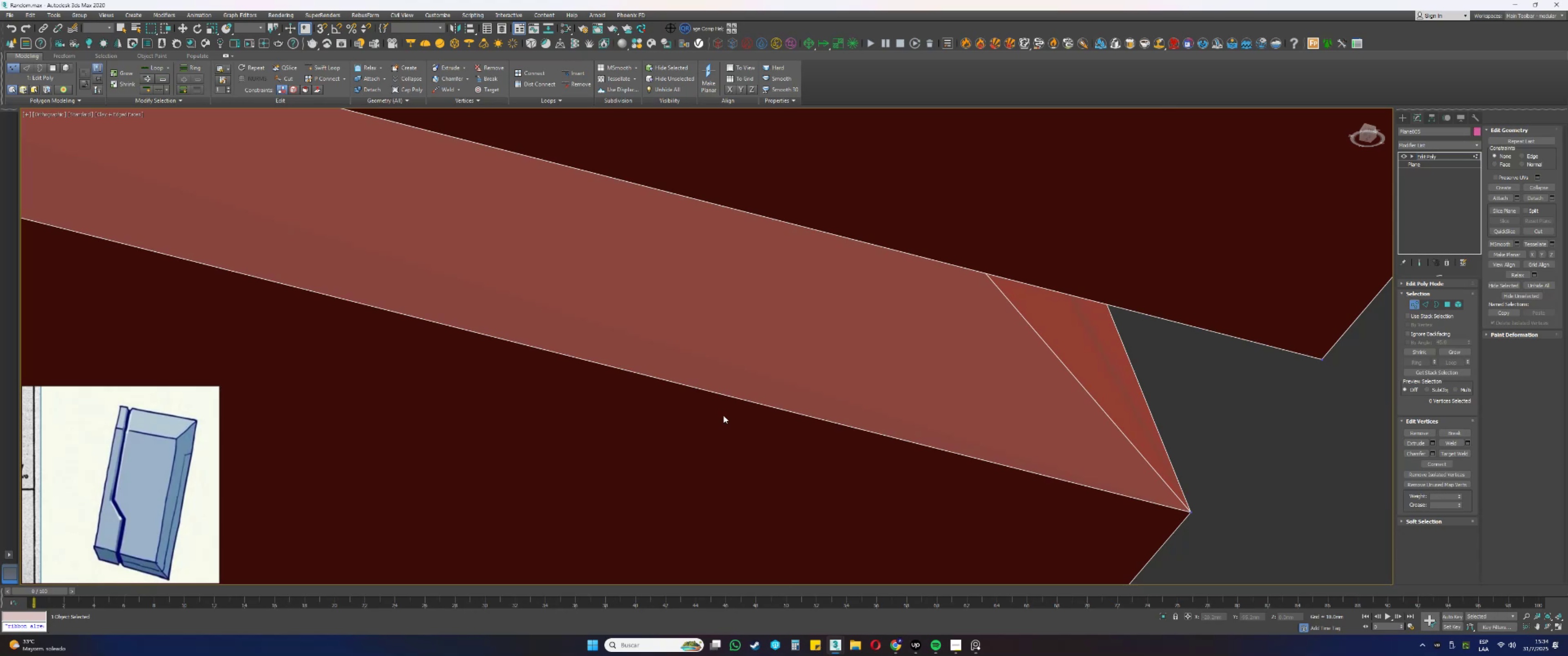 
scroll: coordinate [854, 431], scroll_direction: down, amount: 4.0
 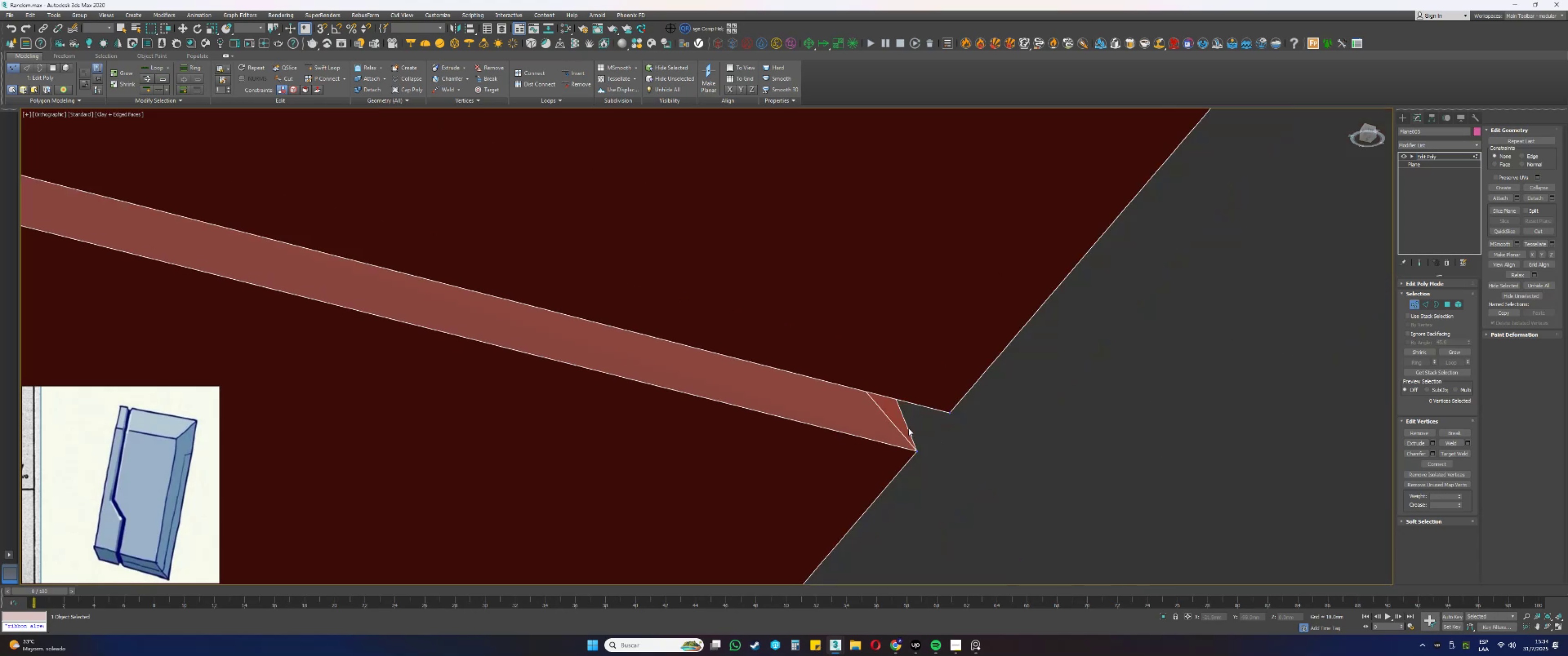 
left_click_drag(start_coordinate=[943, 449], to_coordinate=[910, 436])
 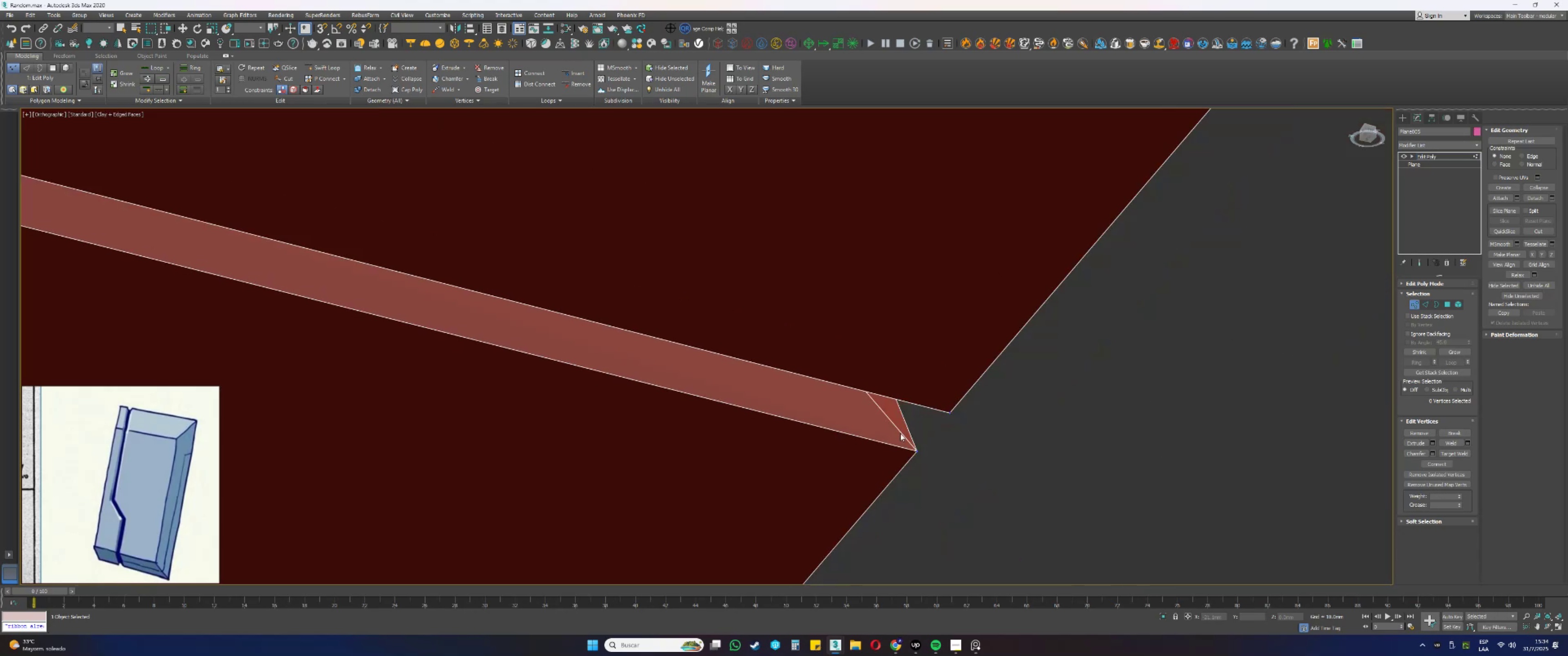 
key(Alt+AltLeft)
 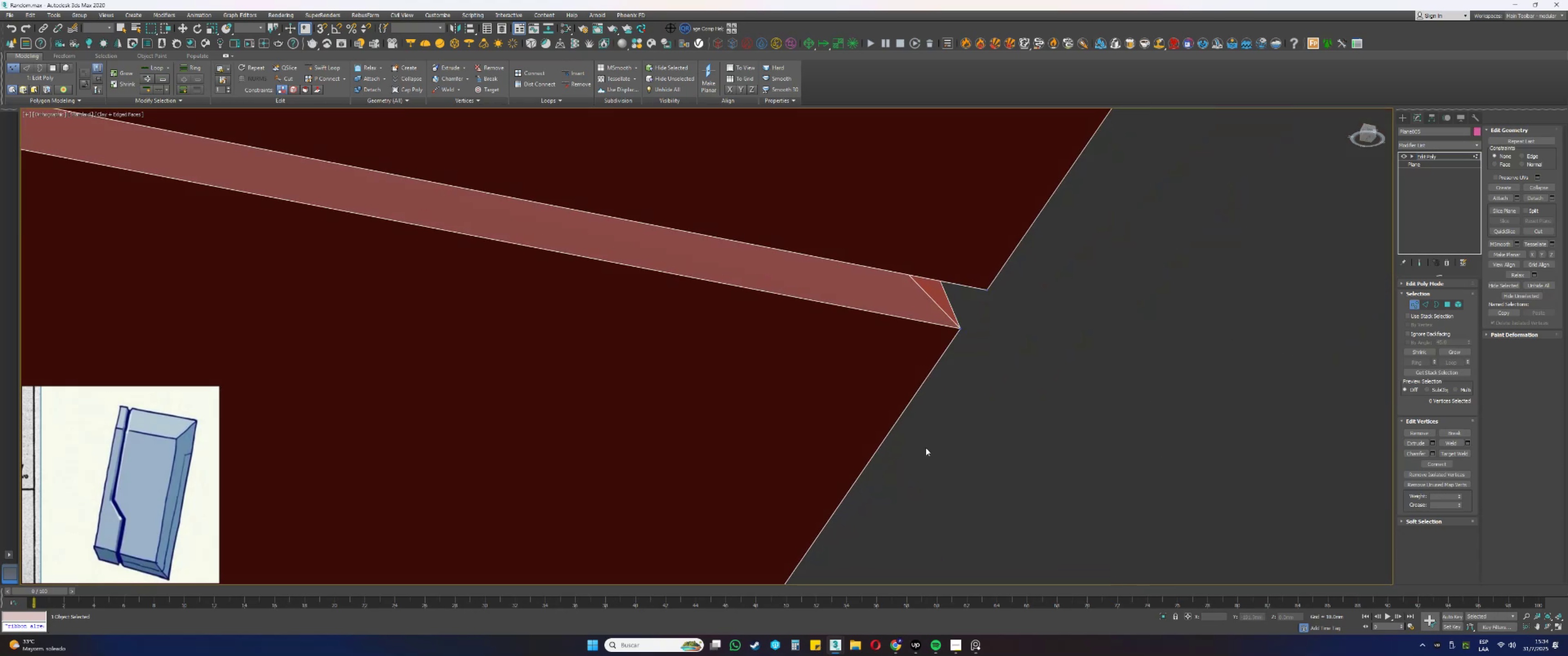 
left_click_drag(start_coordinate=[964, 367], to_coordinate=[936, 317])
 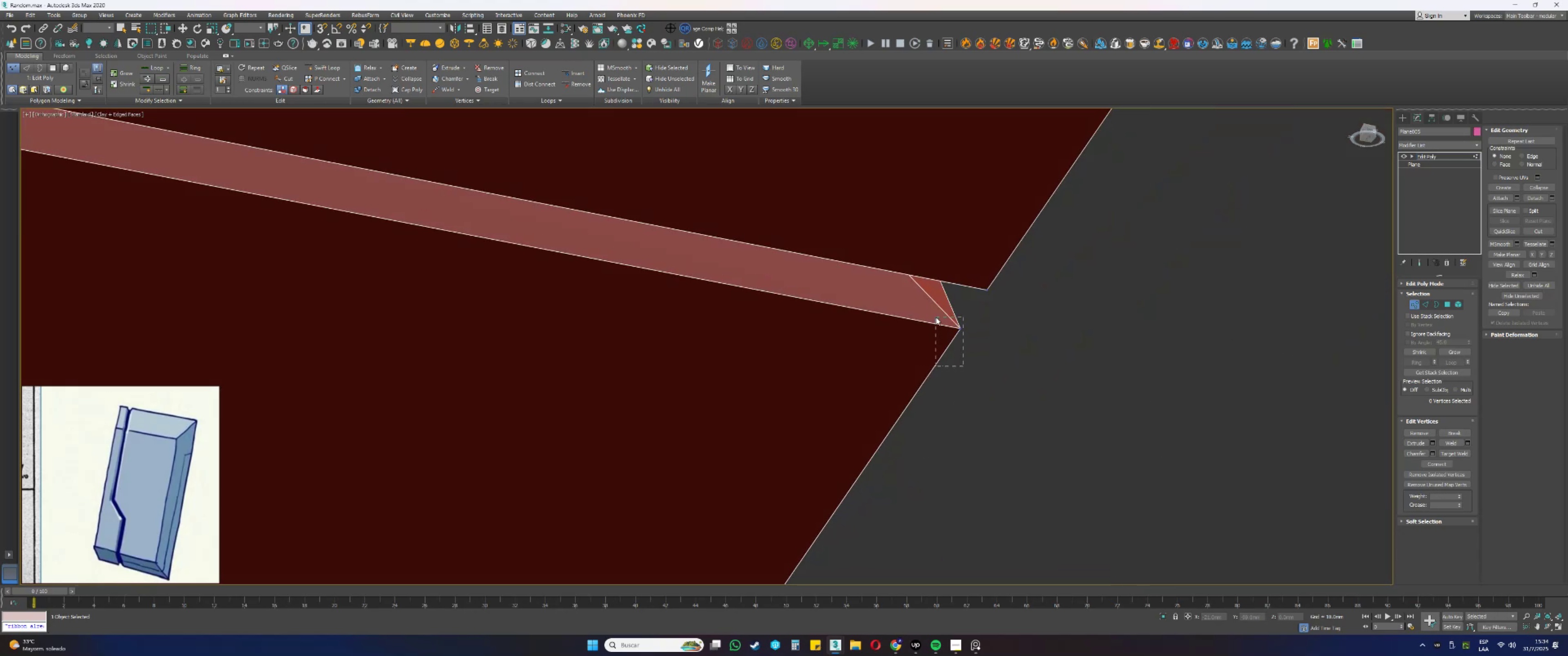 
hold_key(key=AltLeft, duration=1.16)
 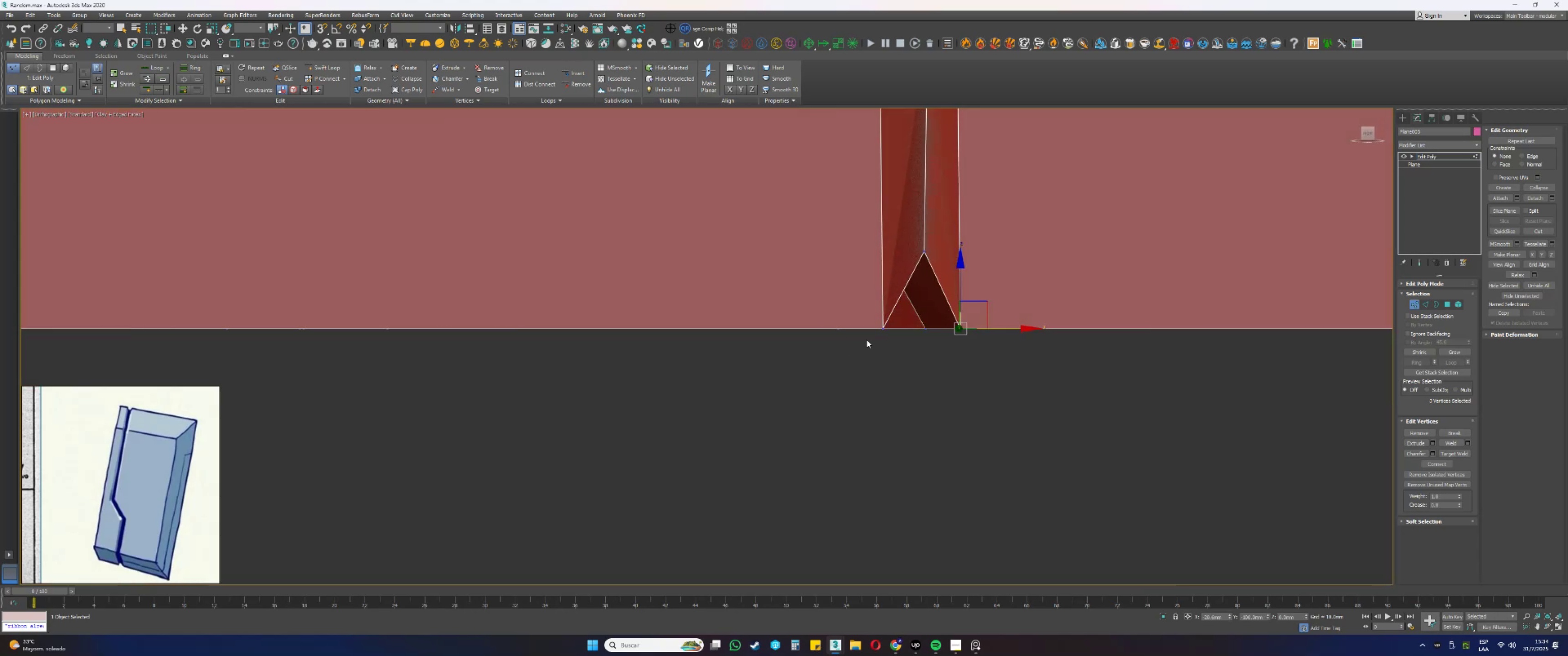 
hold_key(key=AltLeft, duration=1.5)
 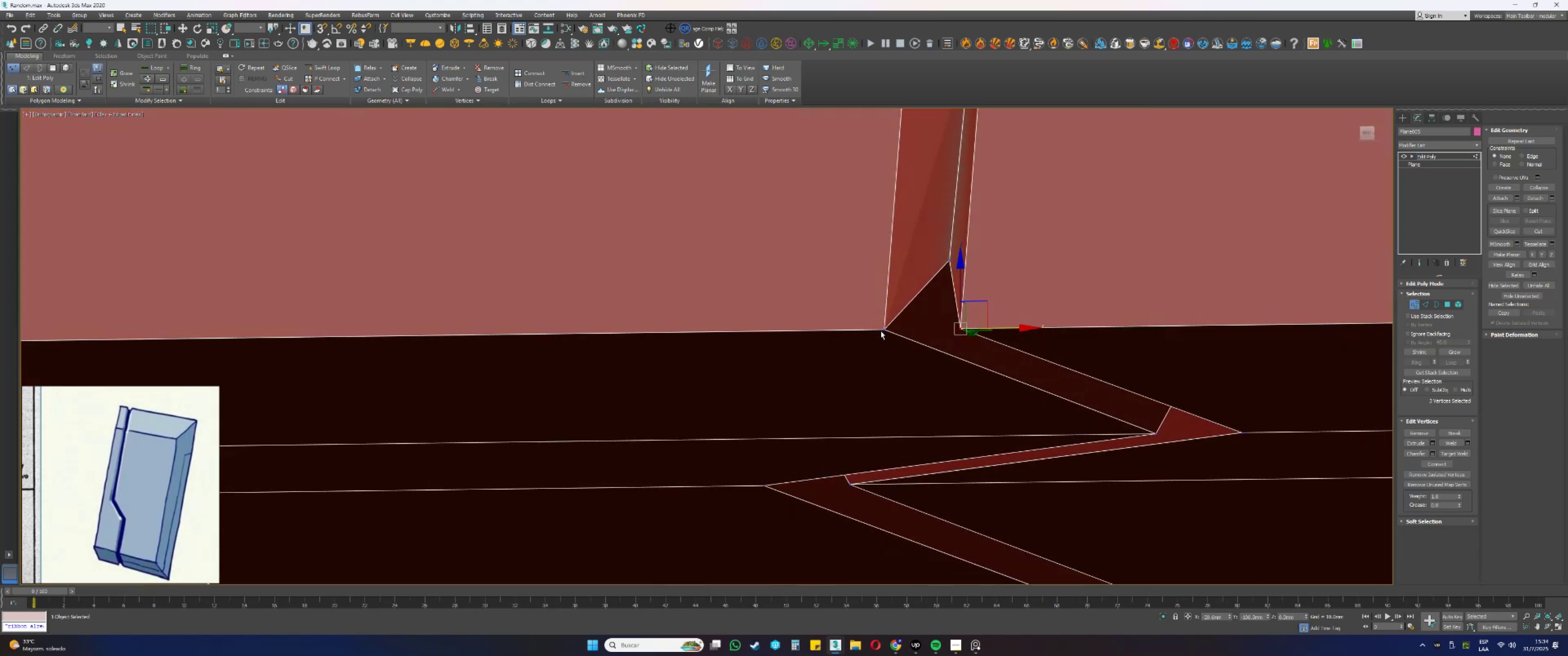 
hold_key(key=AltLeft, duration=1.5)
 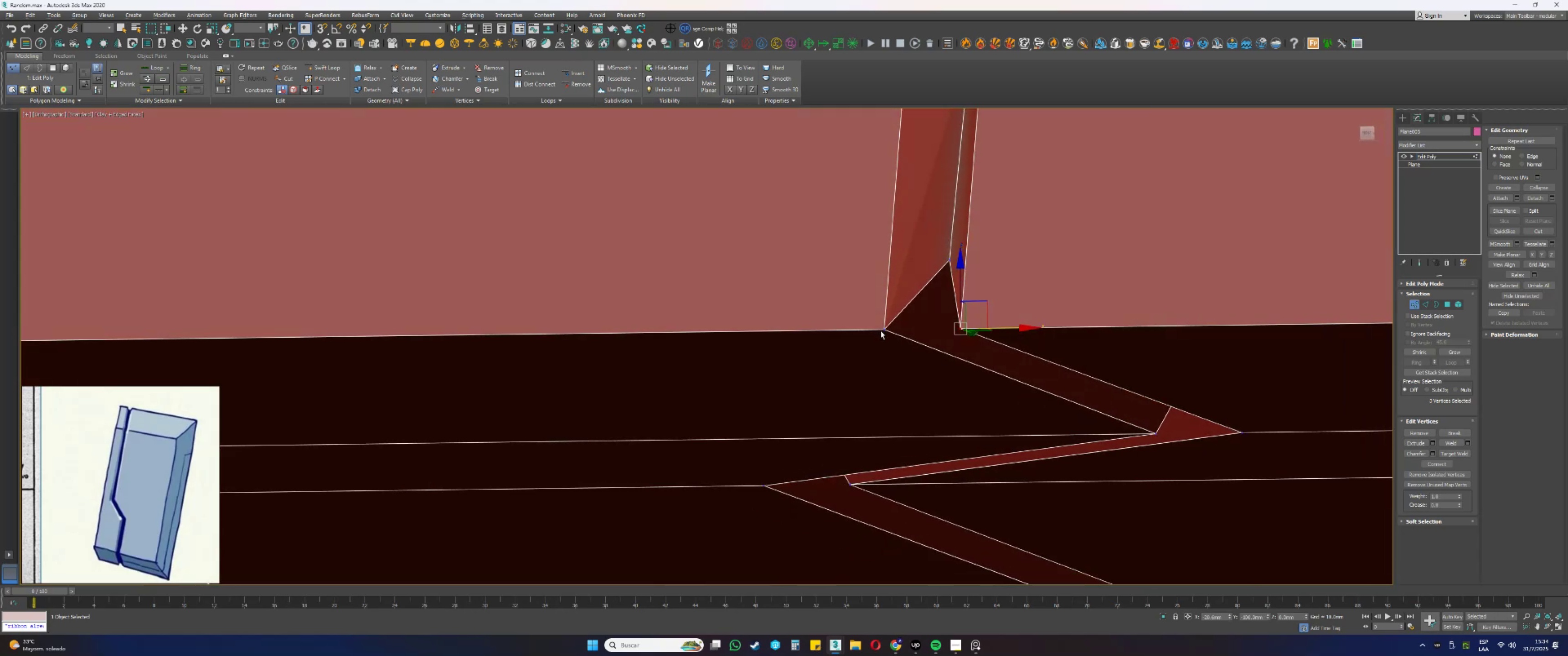 
hold_key(key=AltLeft, duration=1.52)
 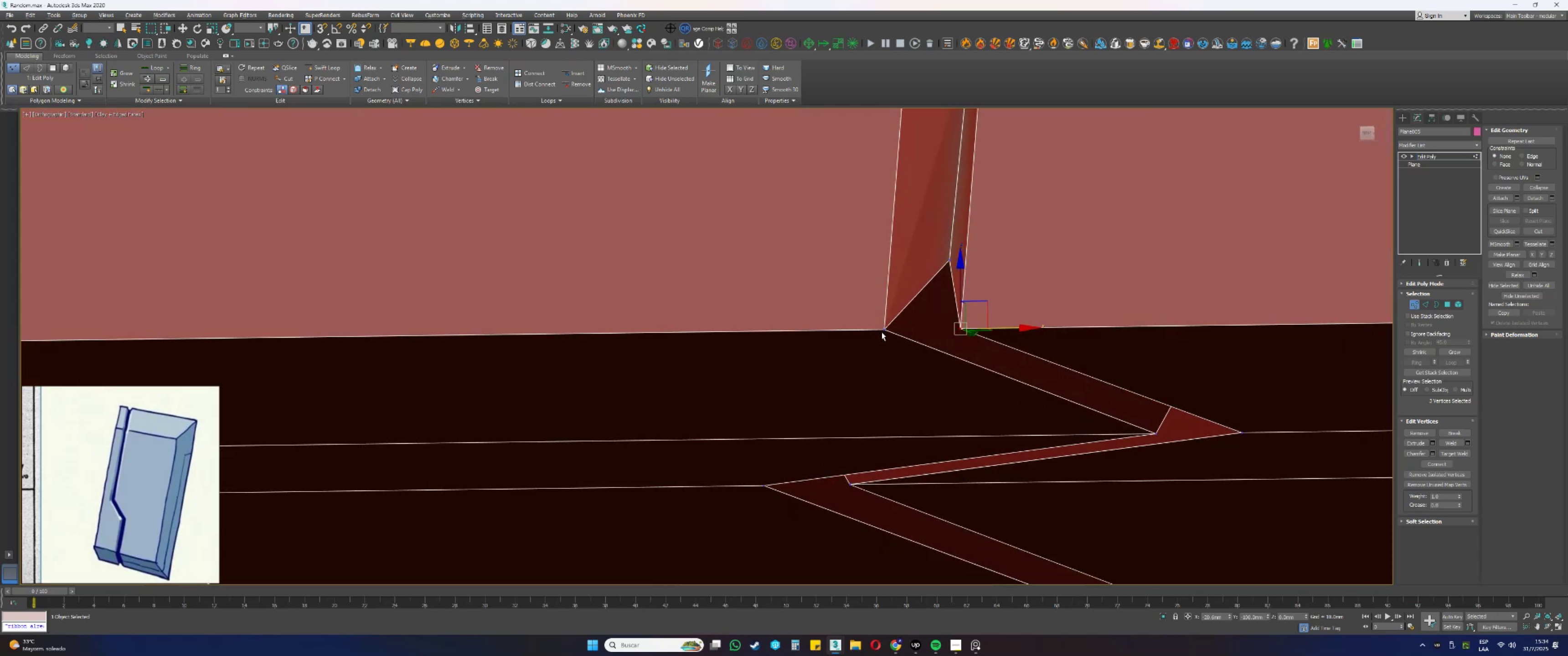 
key(Alt+AltLeft)
 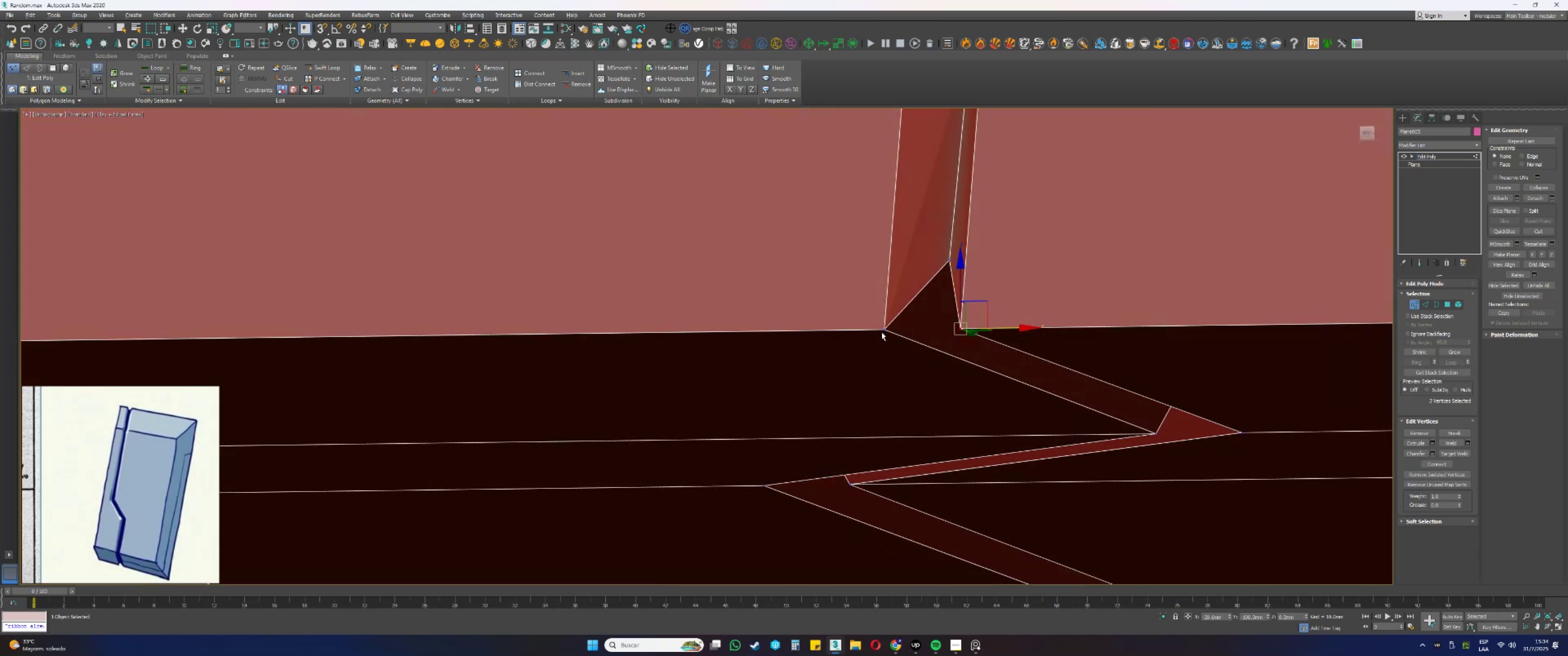 
key(Alt+AltLeft)
 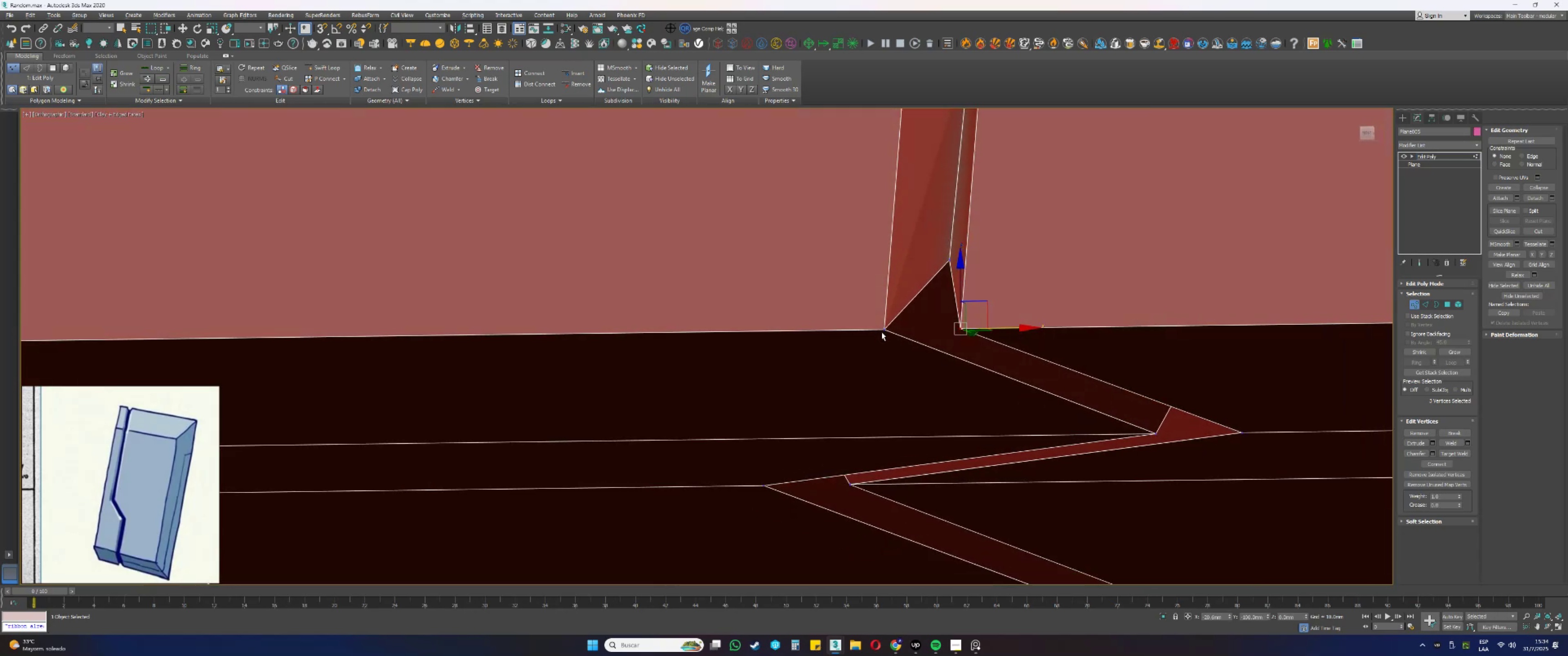 
key(Alt+AltLeft)
 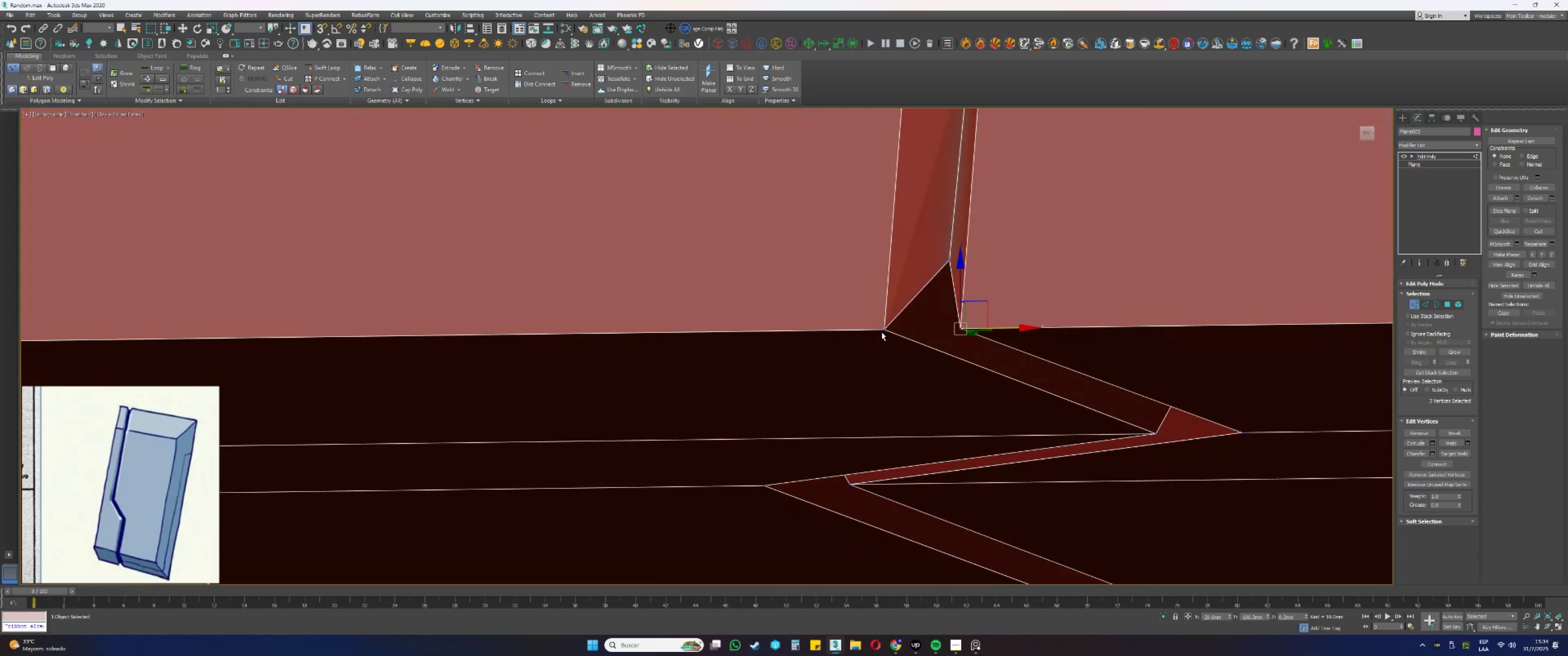 
key(Alt+AltLeft)
 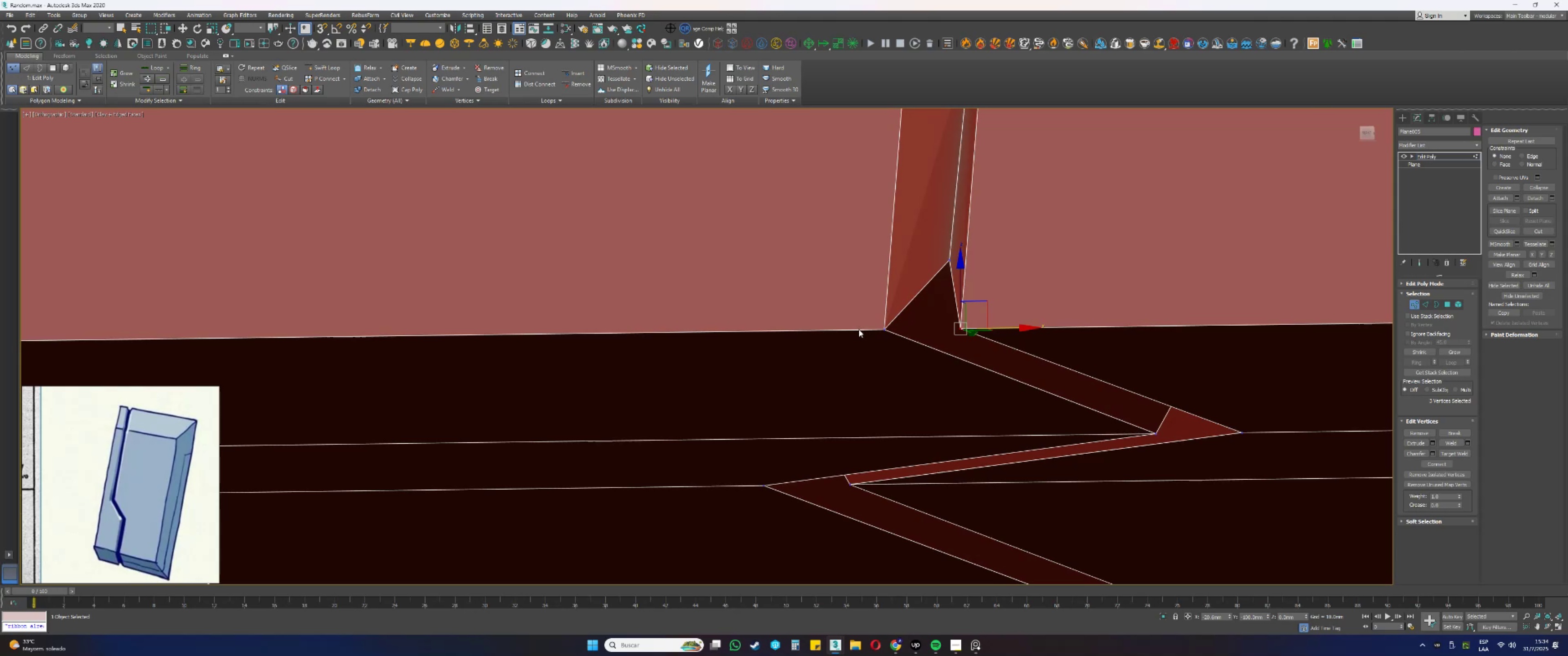 
left_click([848, 308])
 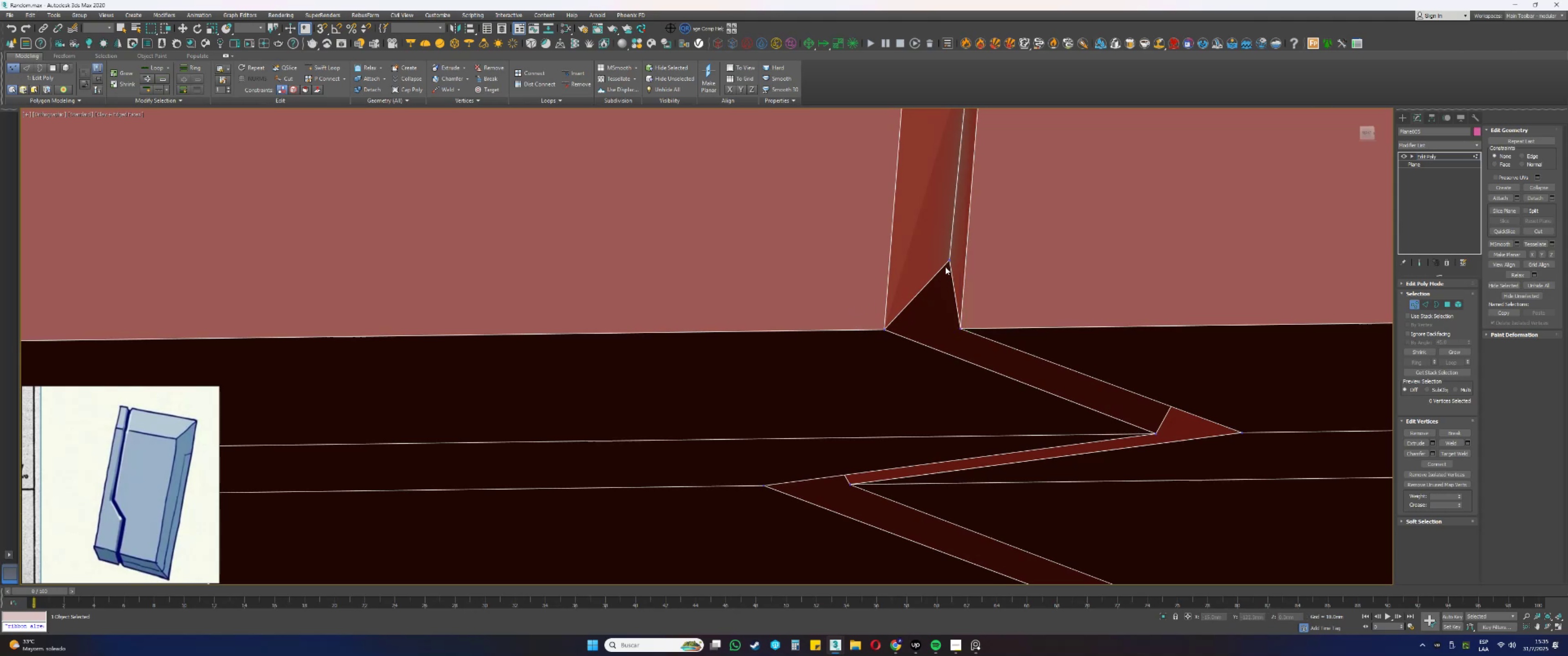 
double_click([950, 263])
 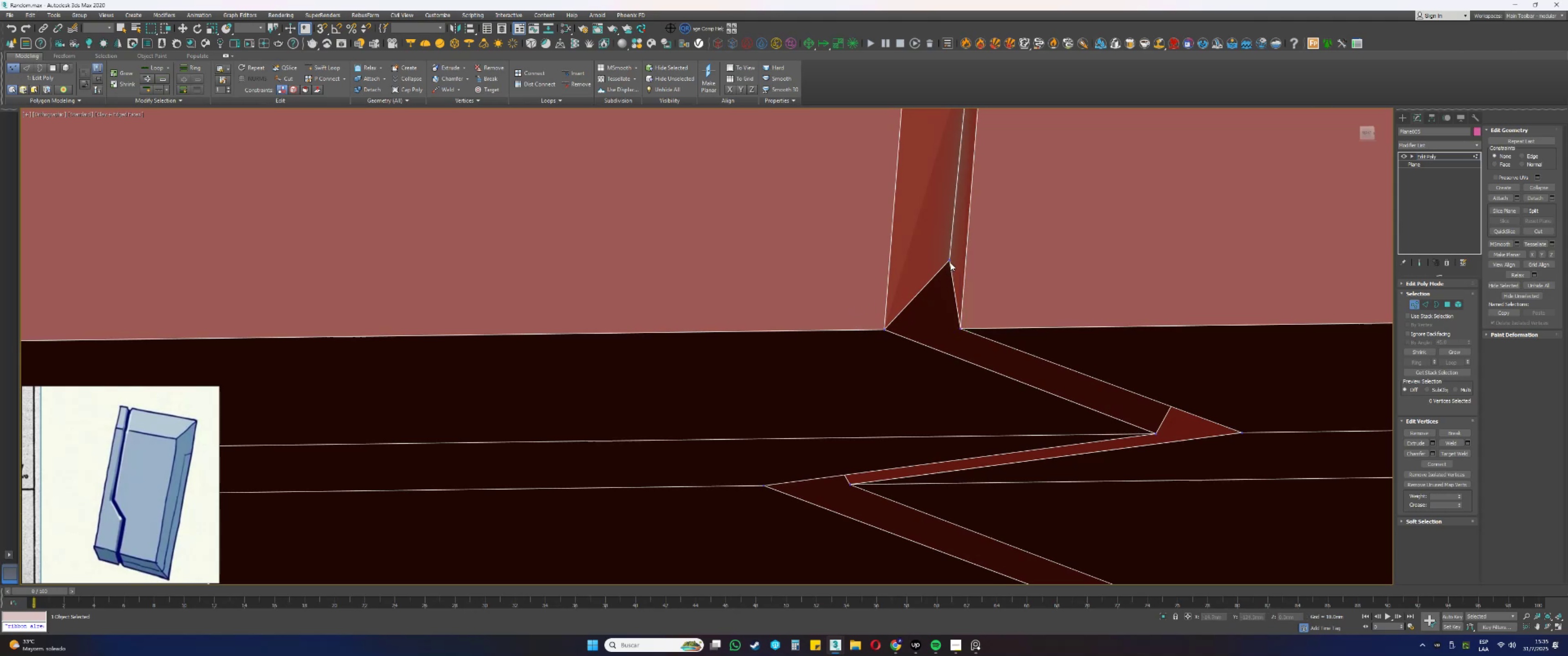 
triple_click([950, 263])
 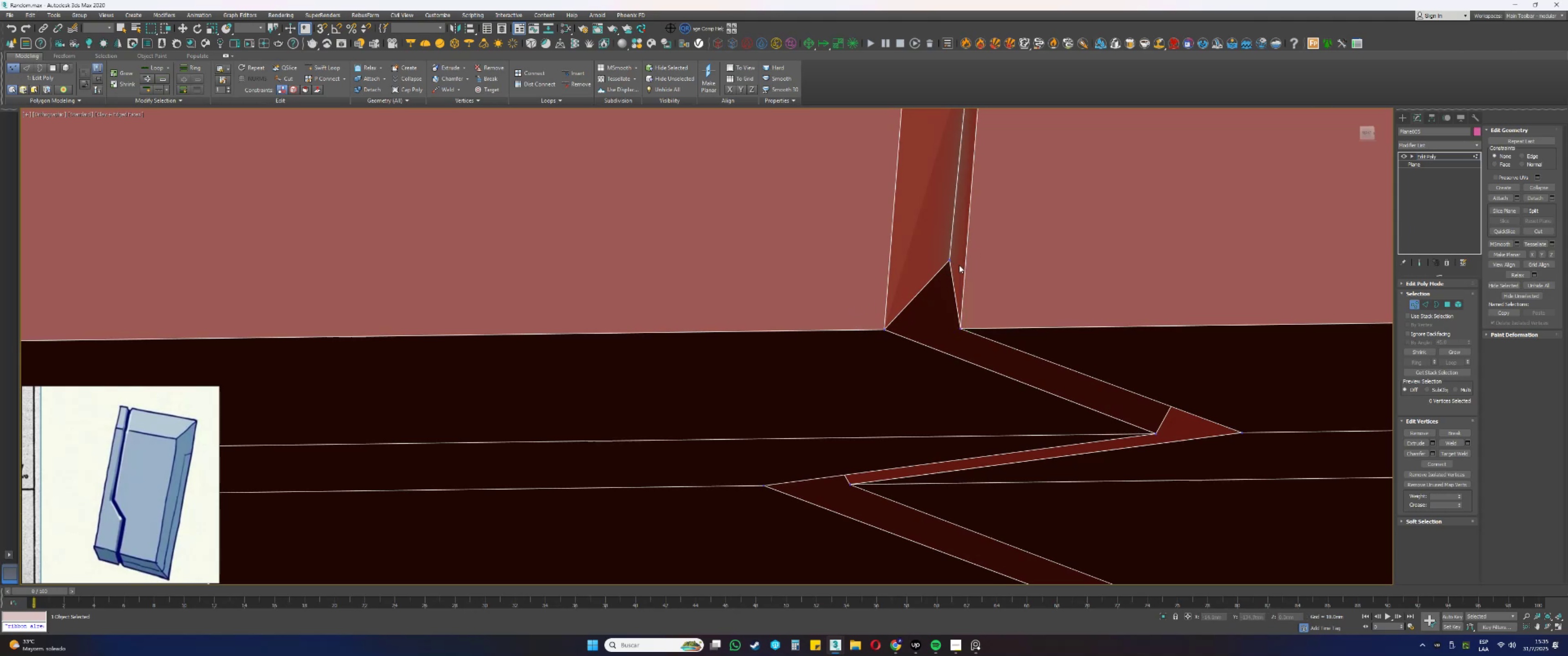 
left_click_drag(start_coordinate=[961, 264], to_coordinate=[958, 266])
 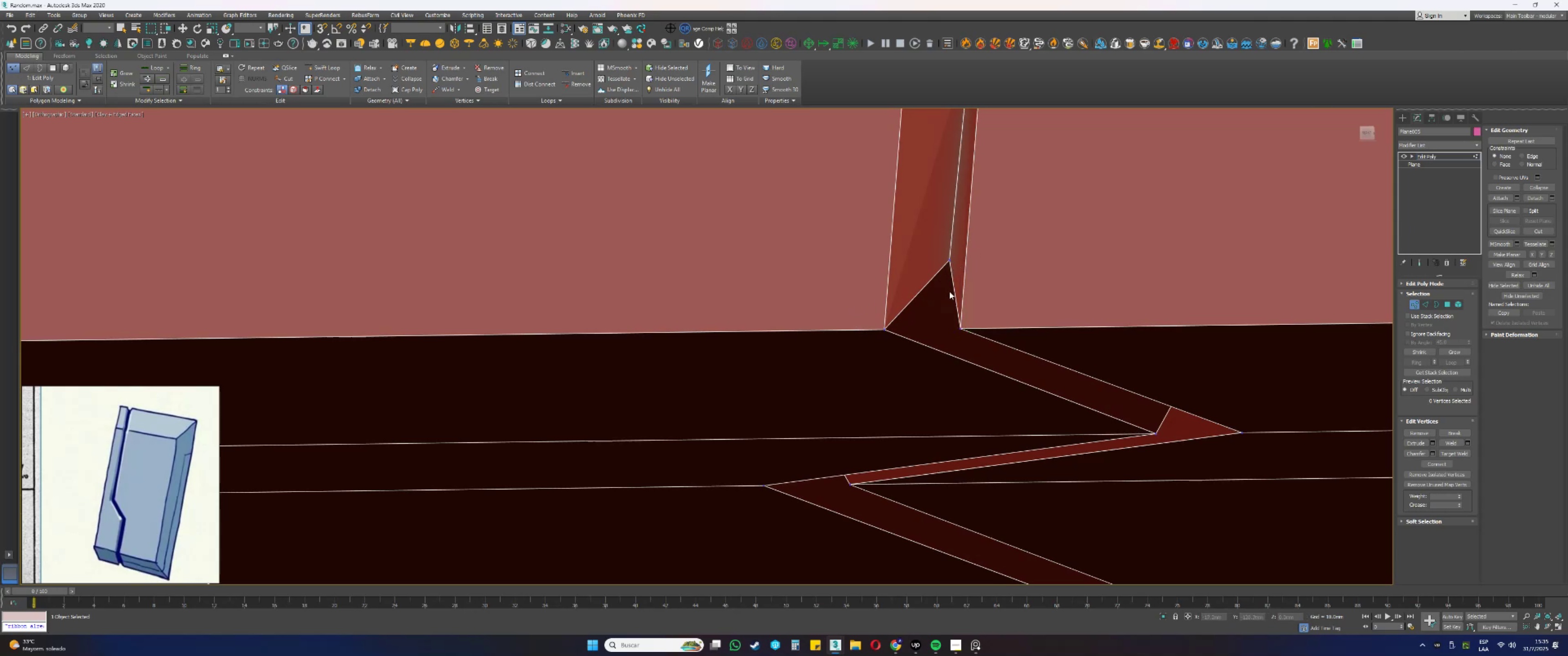 
left_click_drag(start_coordinate=[1025, 209], to_coordinate=[878, 295])
 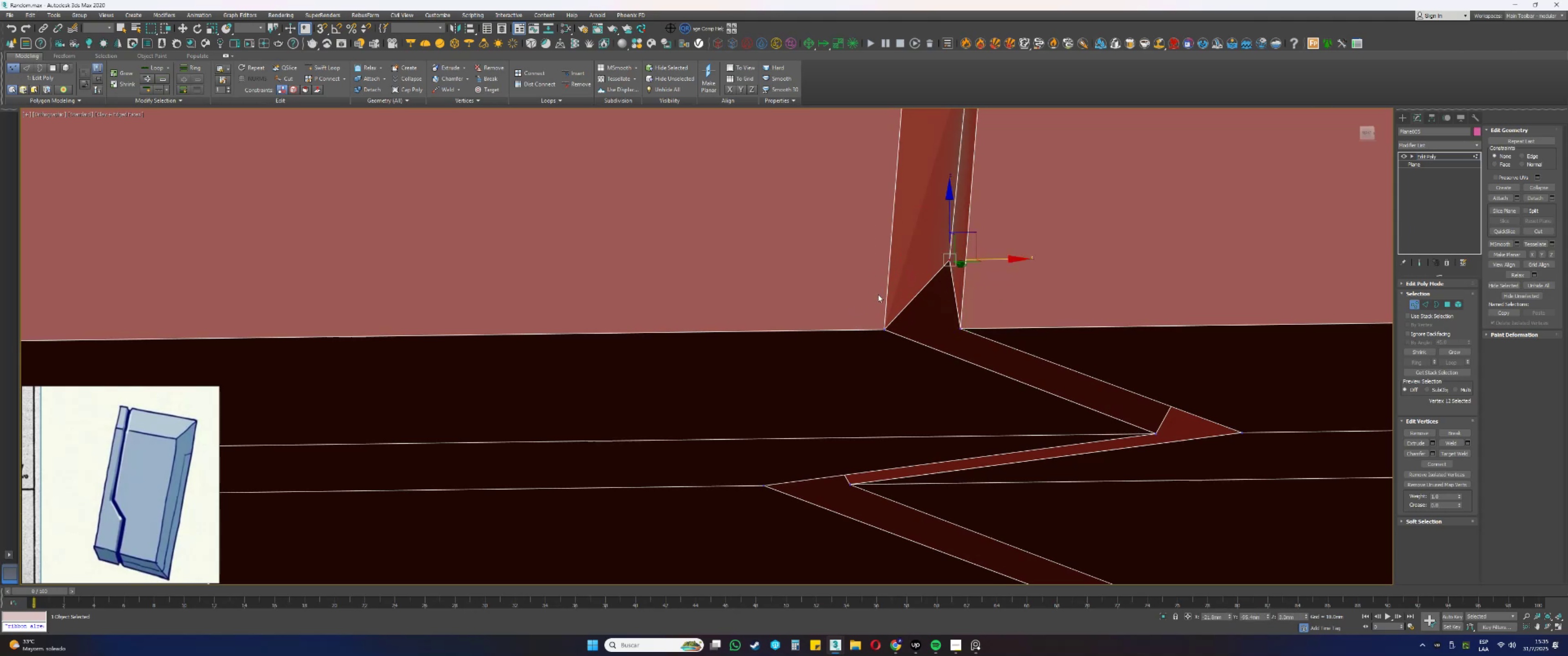 
hold_key(key=AltLeft, duration=0.85)
 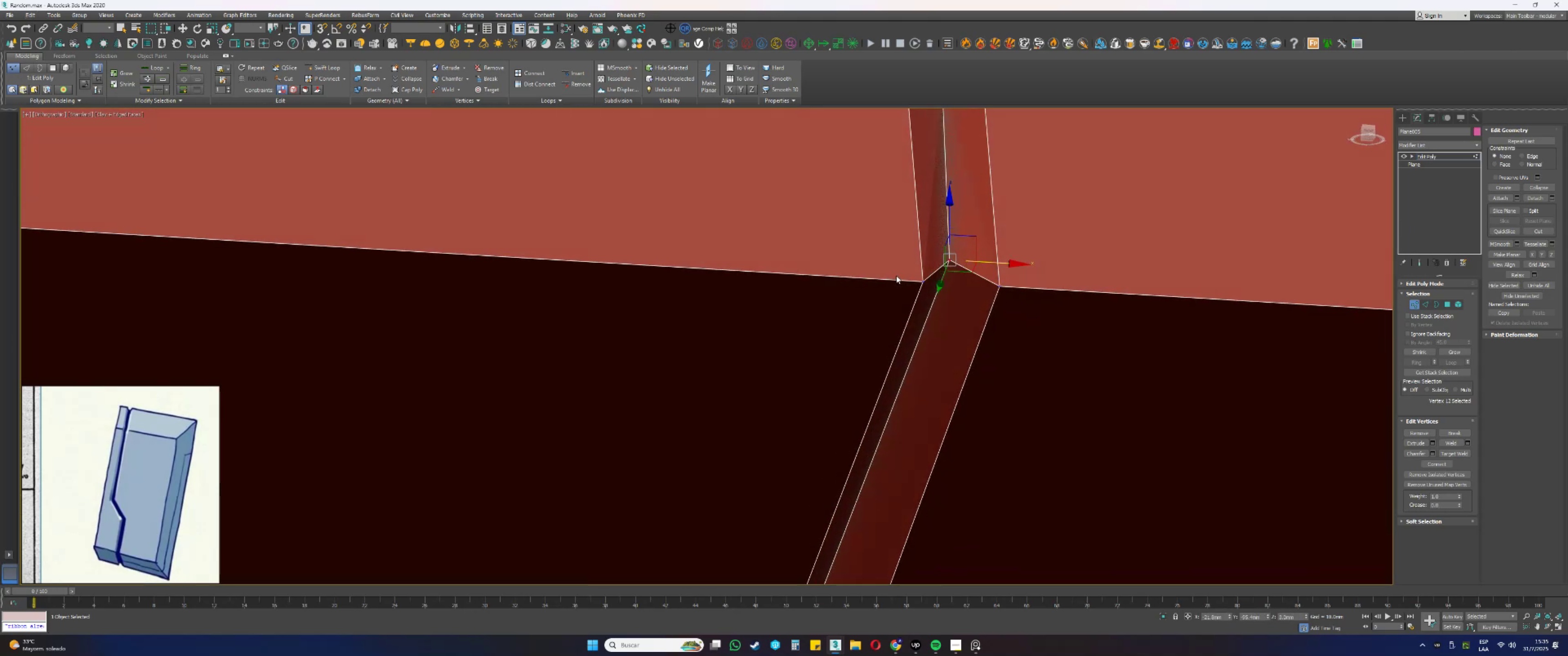 
hold_key(key=AltLeft, duration=0.45)
 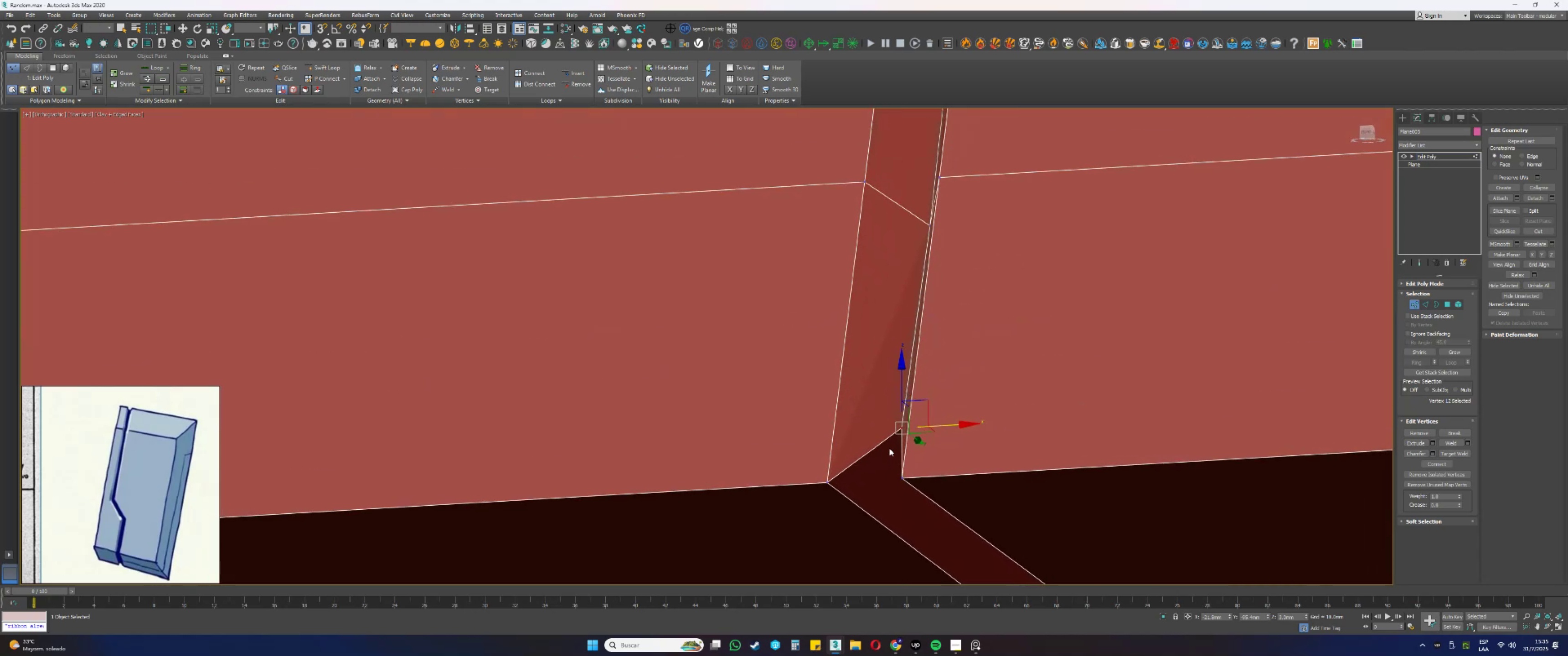 
key(Alt+AltLeft)
 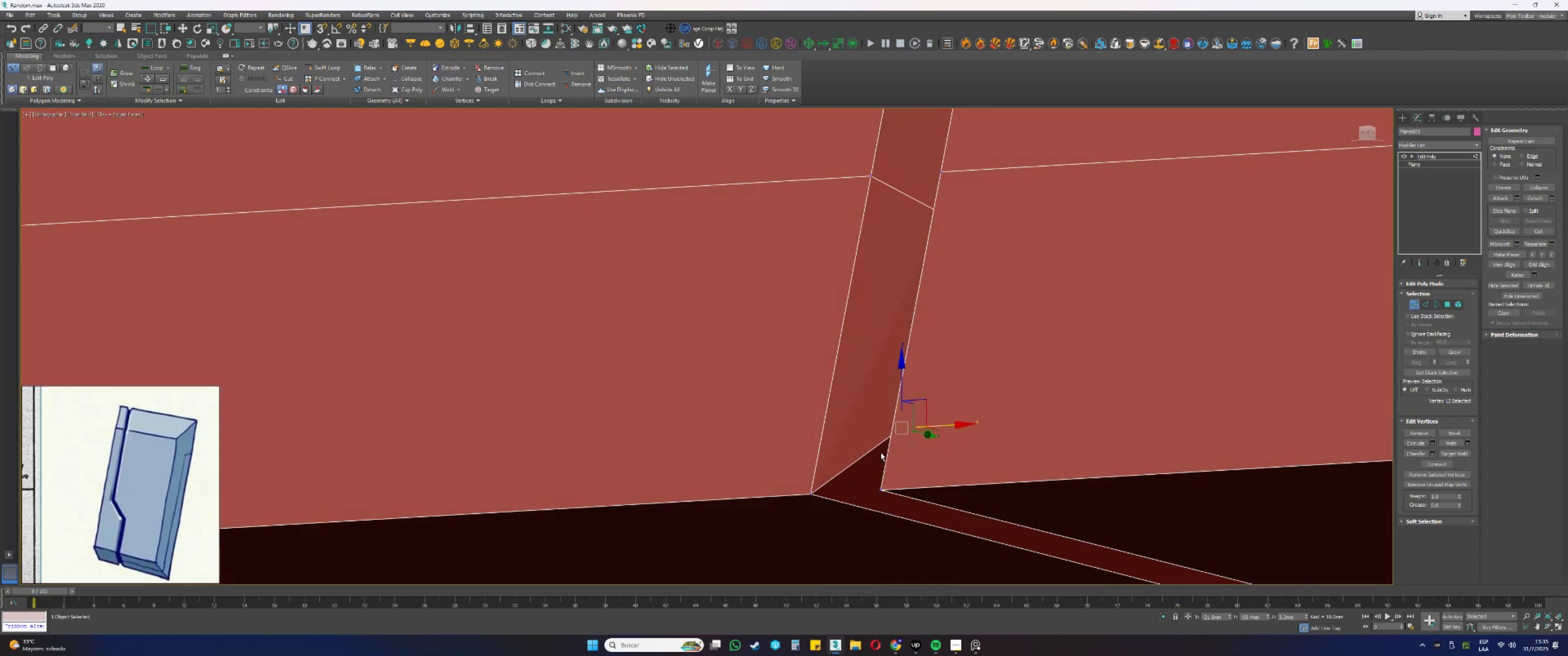 
key(1)
 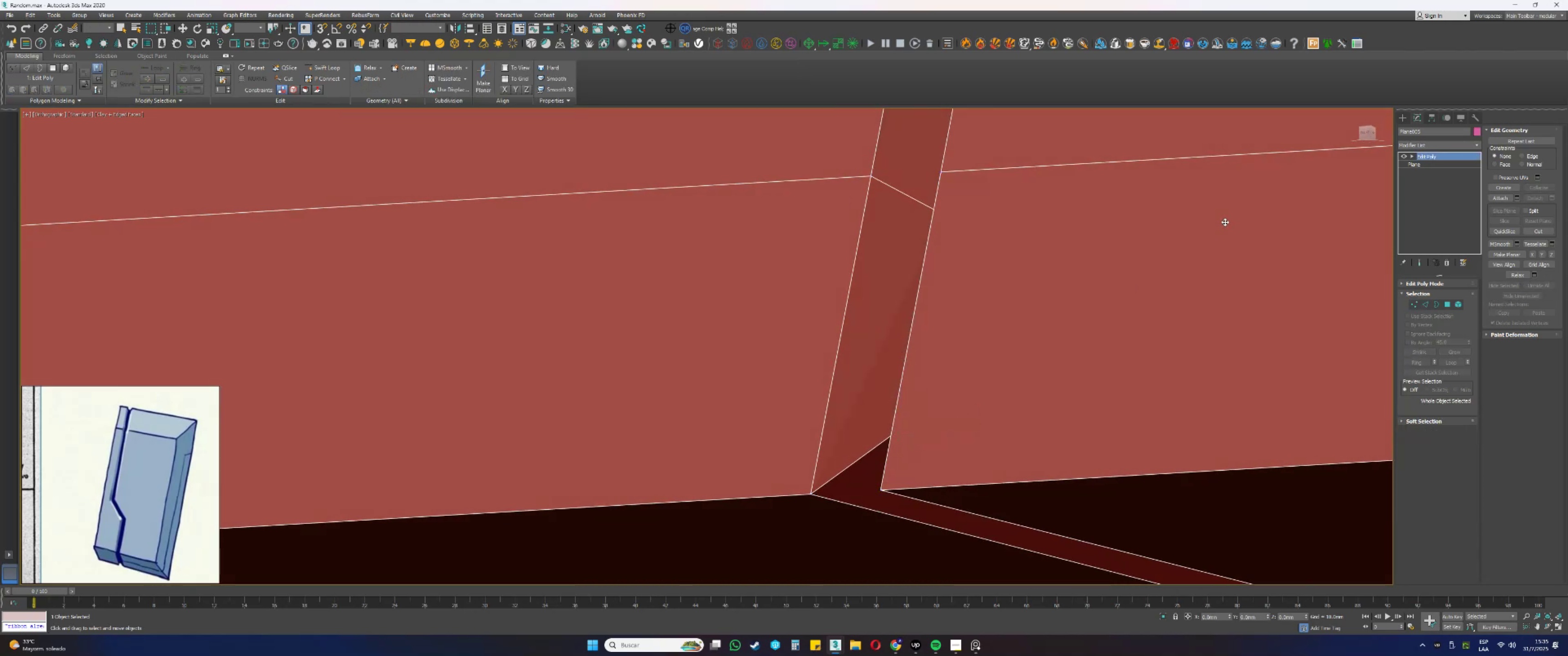 
key(Control+ControlLeft)
 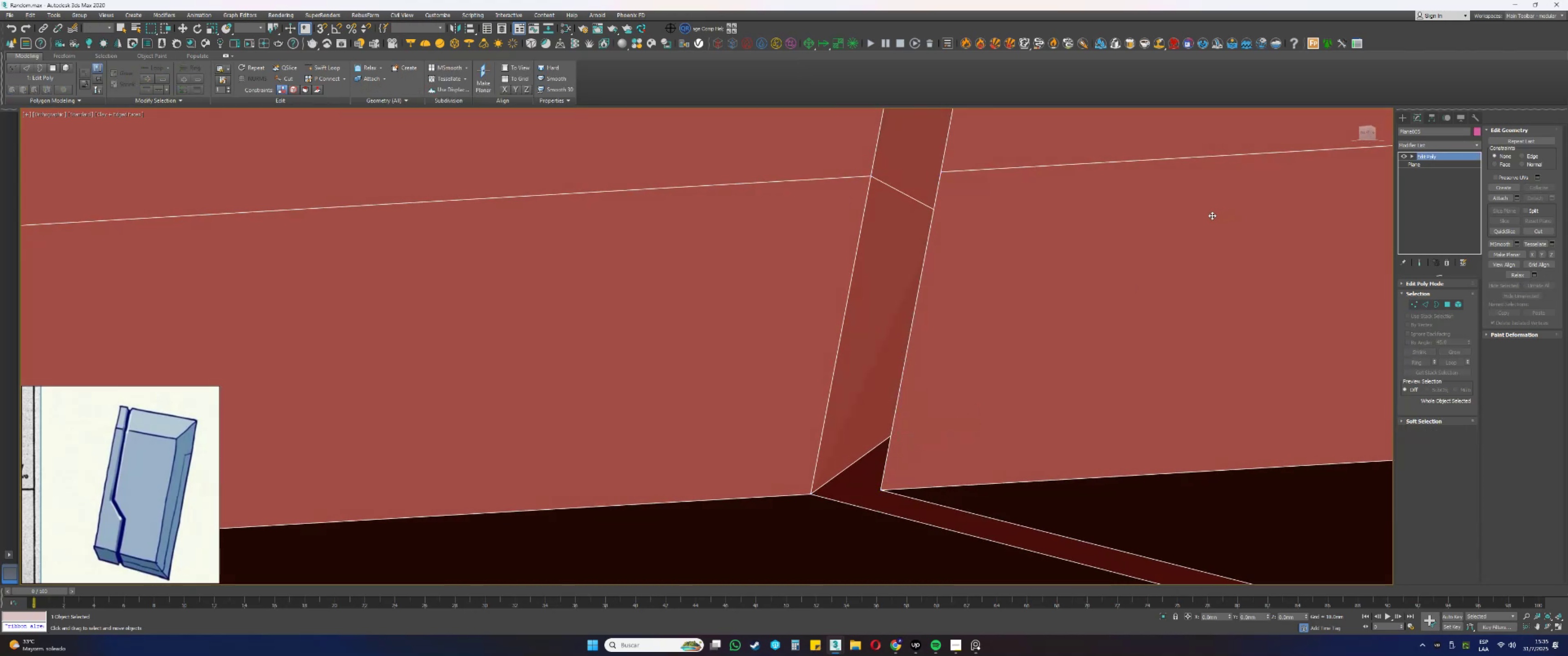 
key(Control+S)
 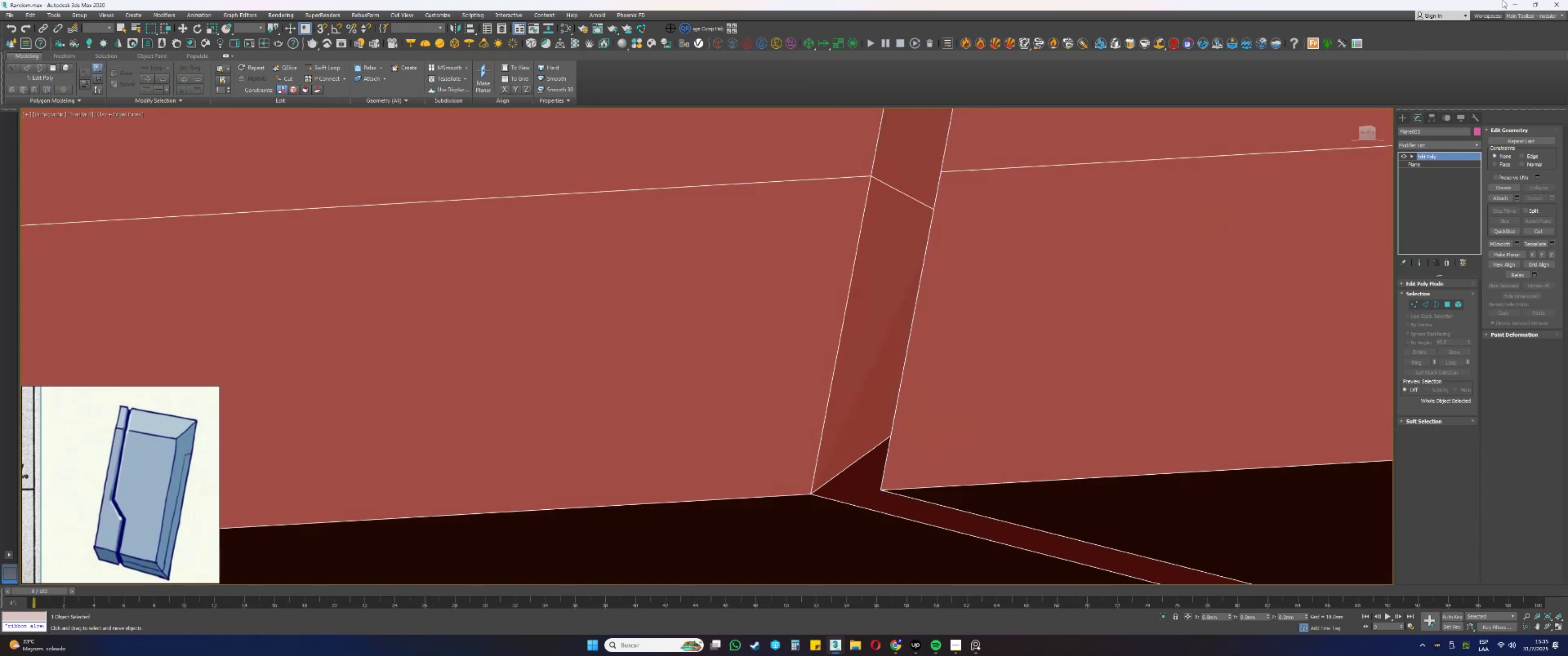 
left_click([1515, 4])
 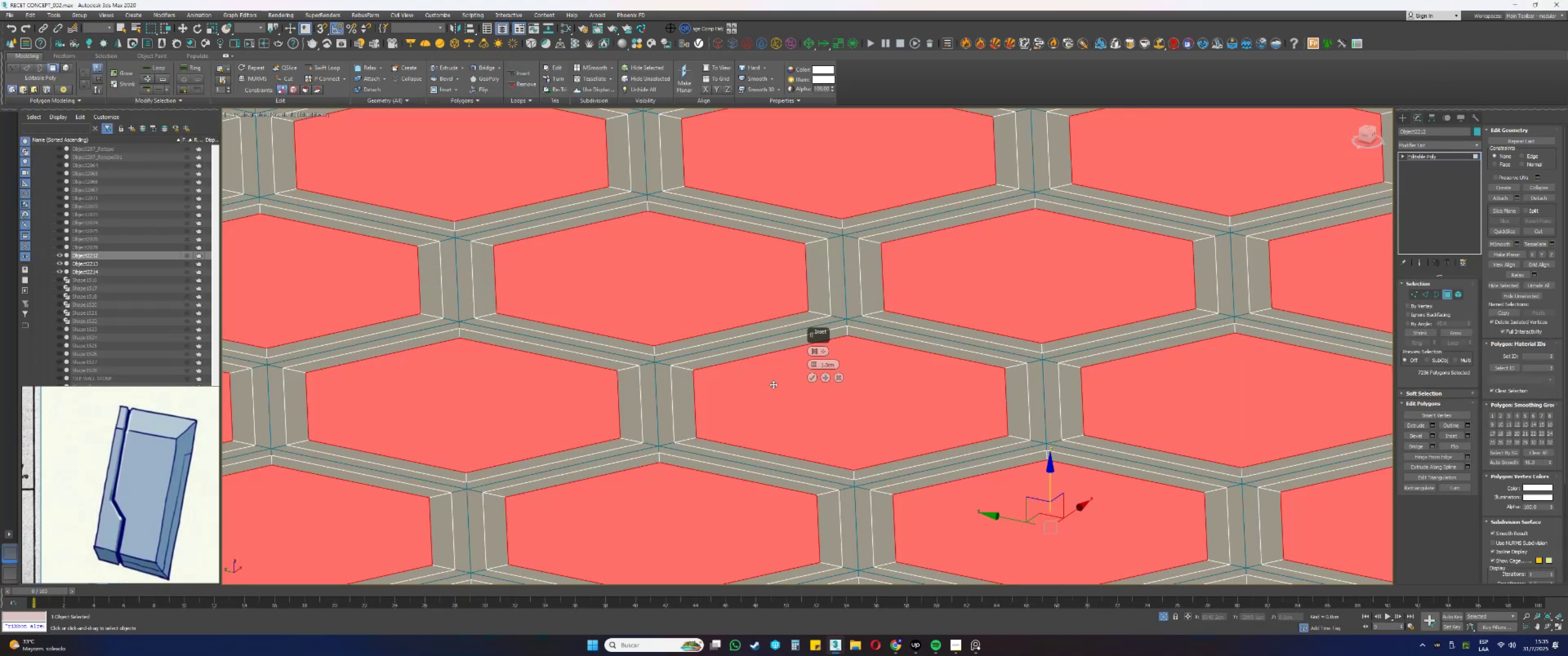 
double_click([831, 366])
 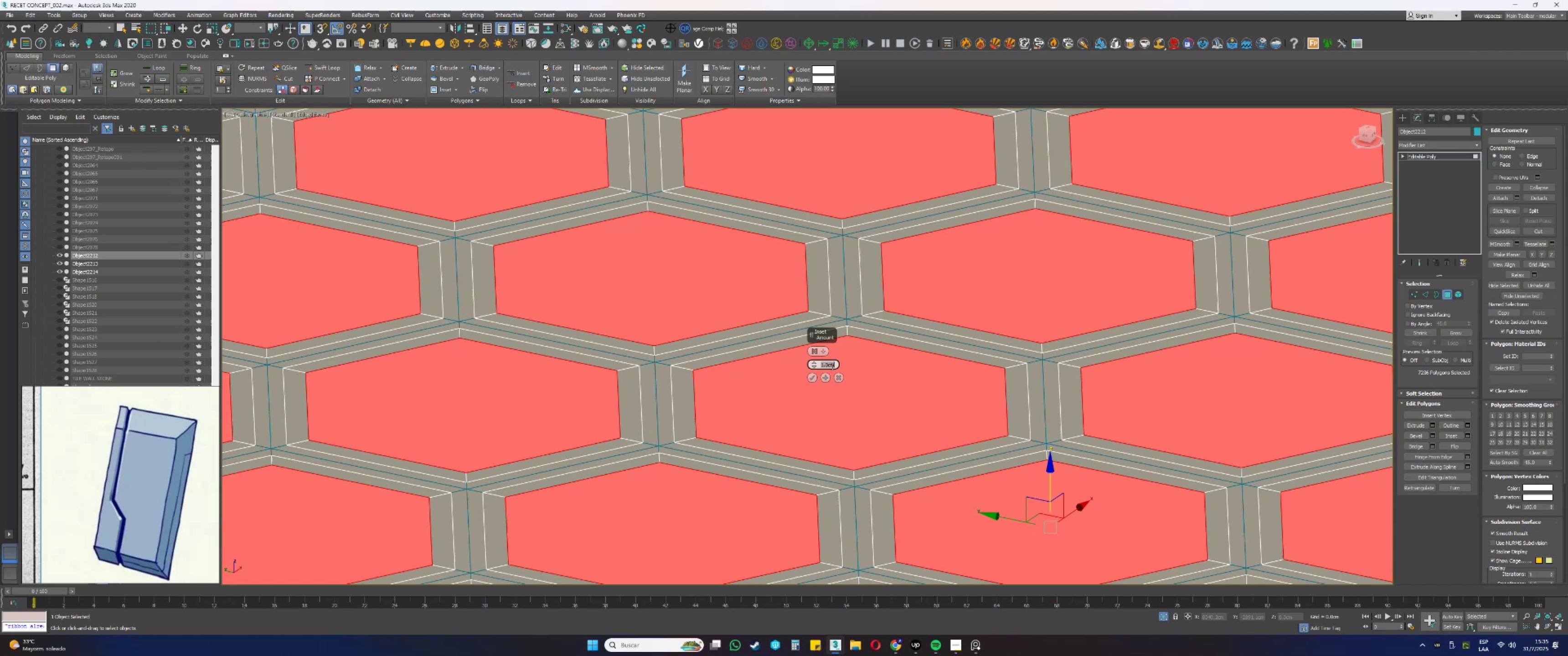 
key(NumpadDecimal)
 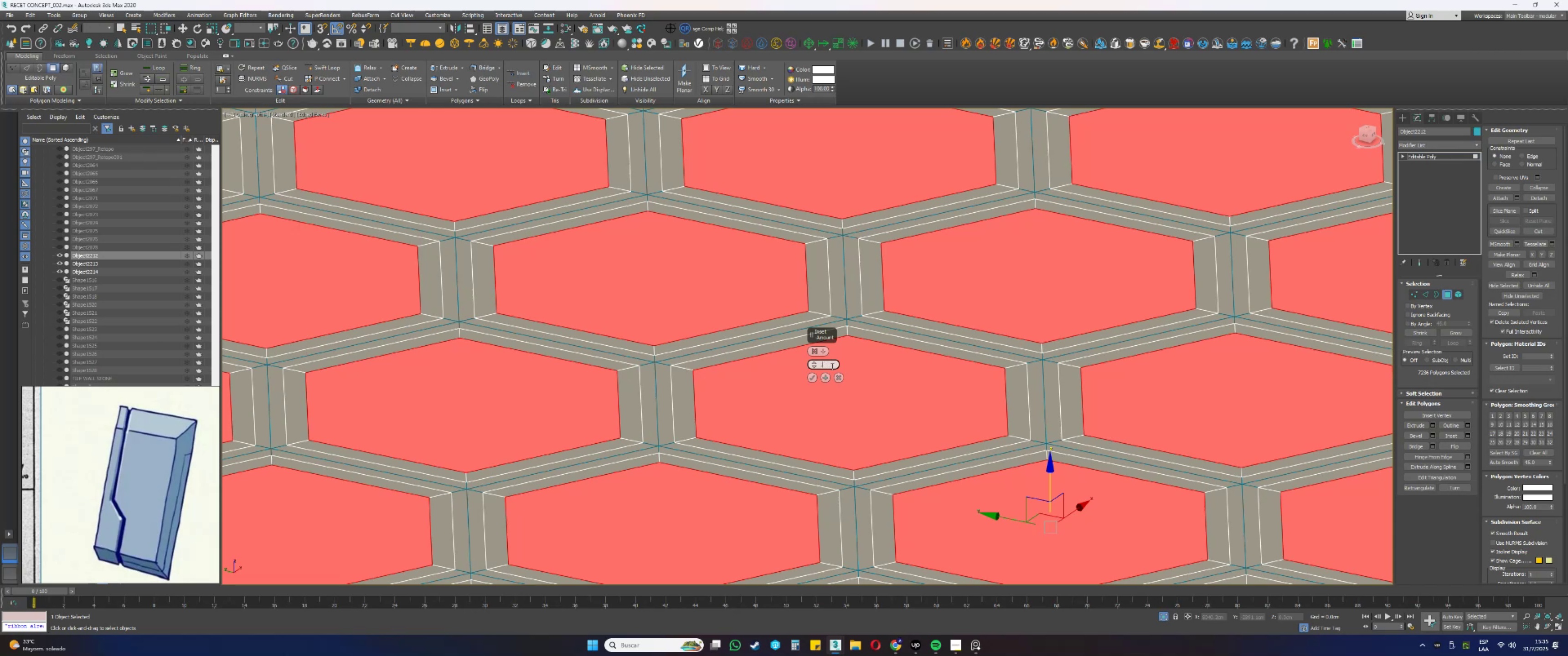 
key(Numpad1)
 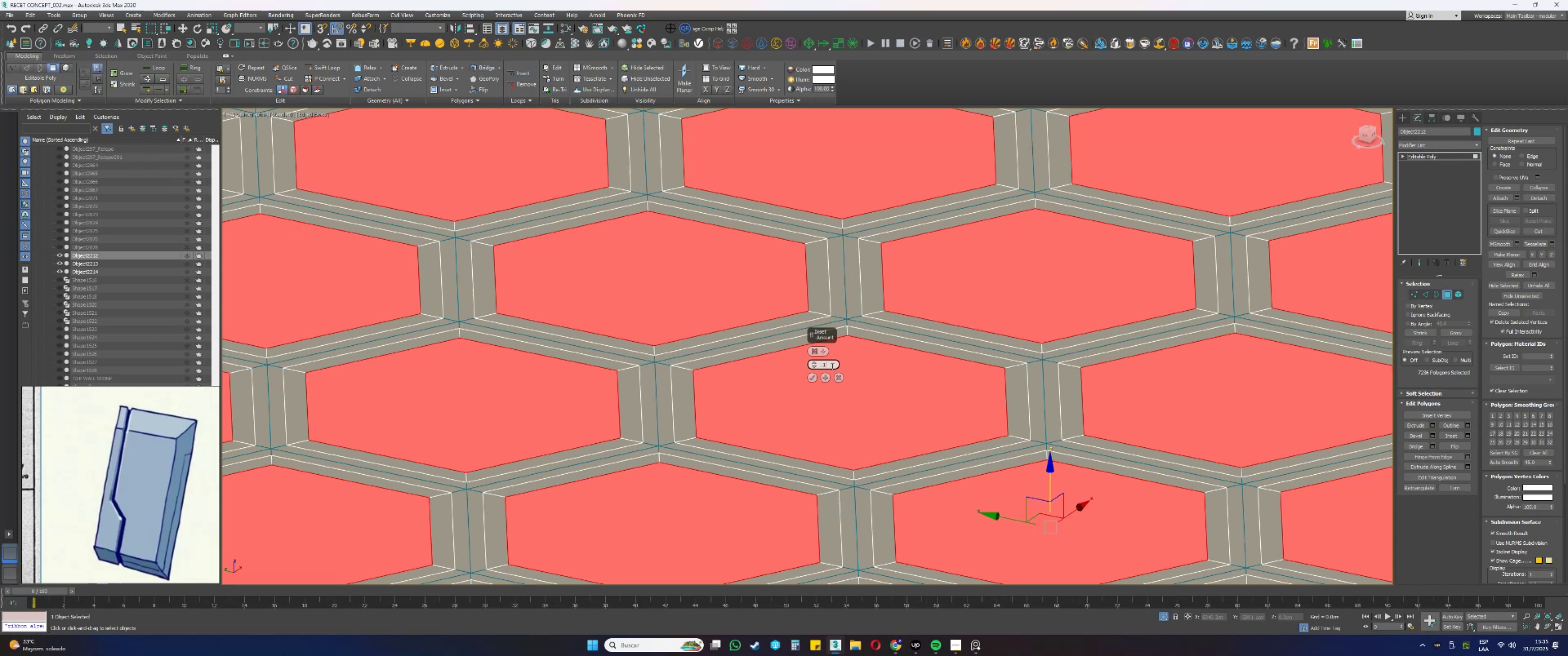 
key(NumpadEnter)
 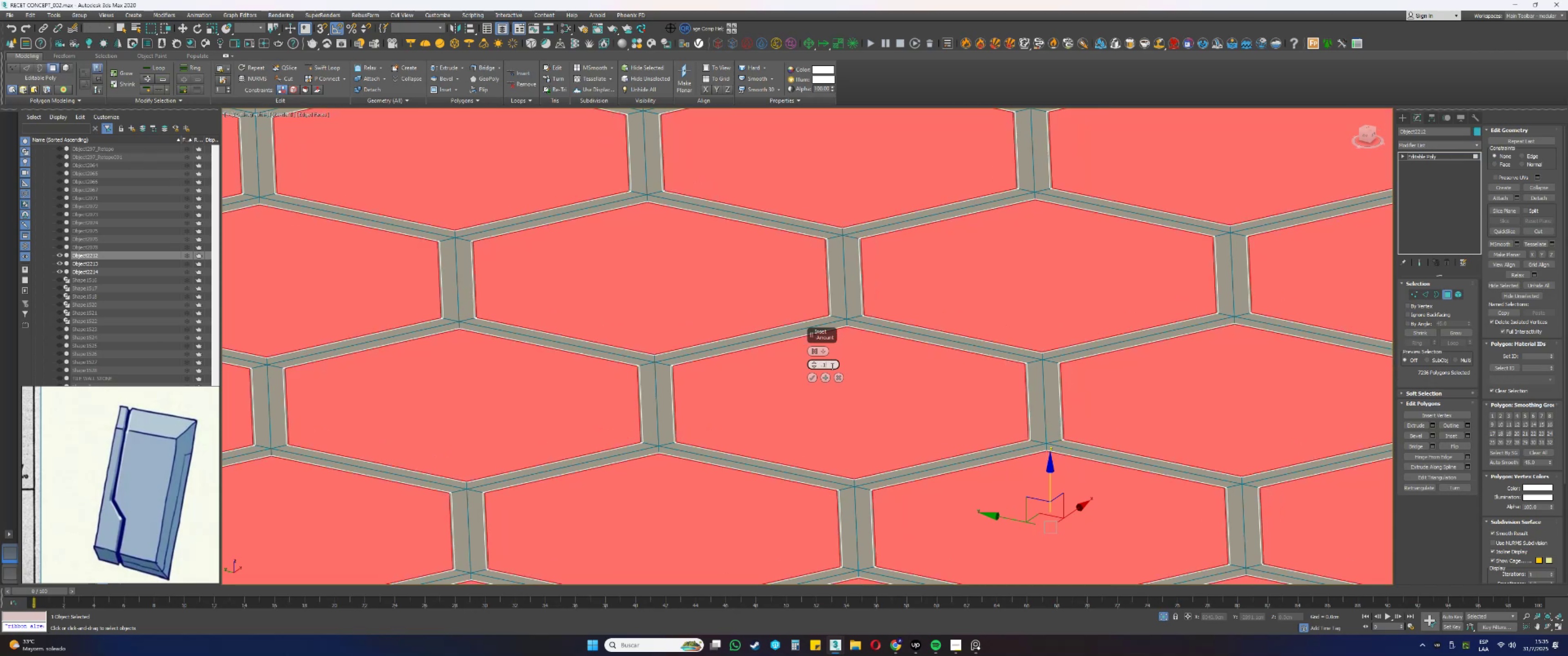 
wait(5.34)
 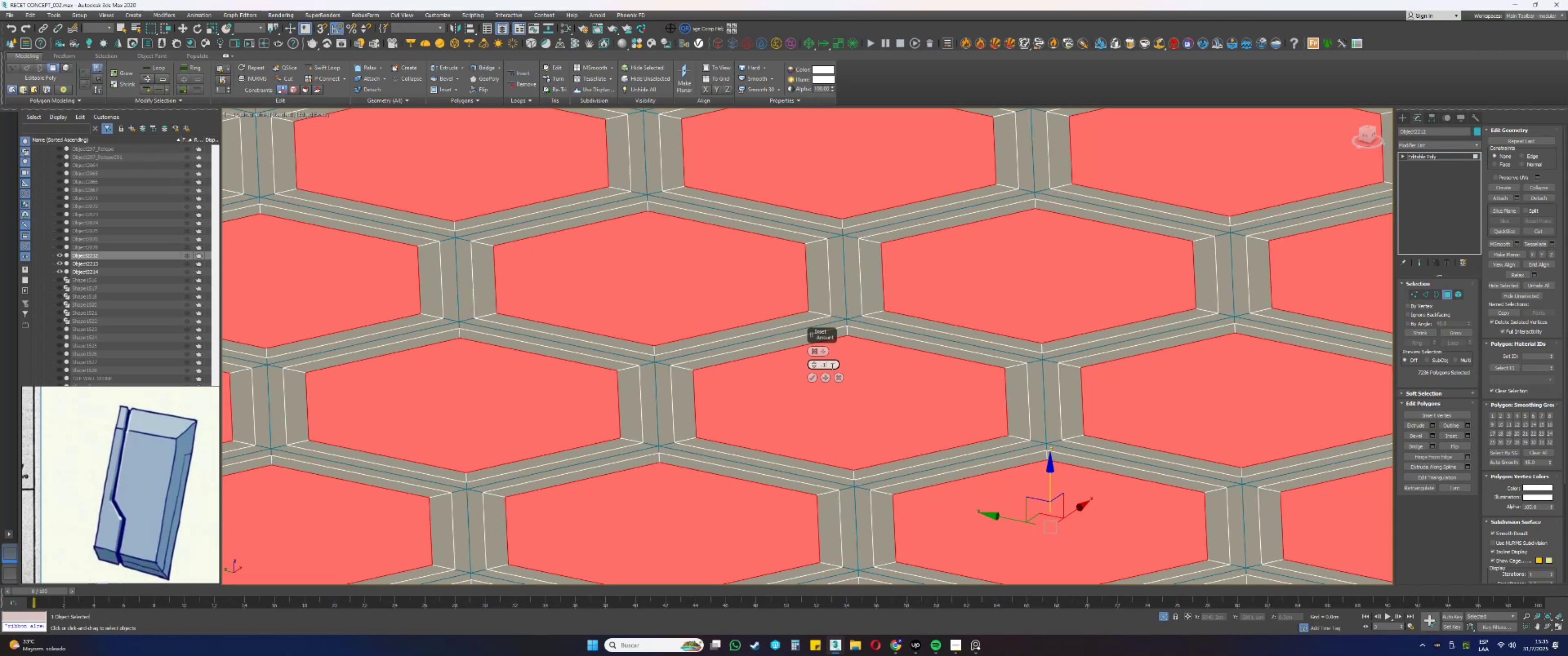 
key(Backspace)
 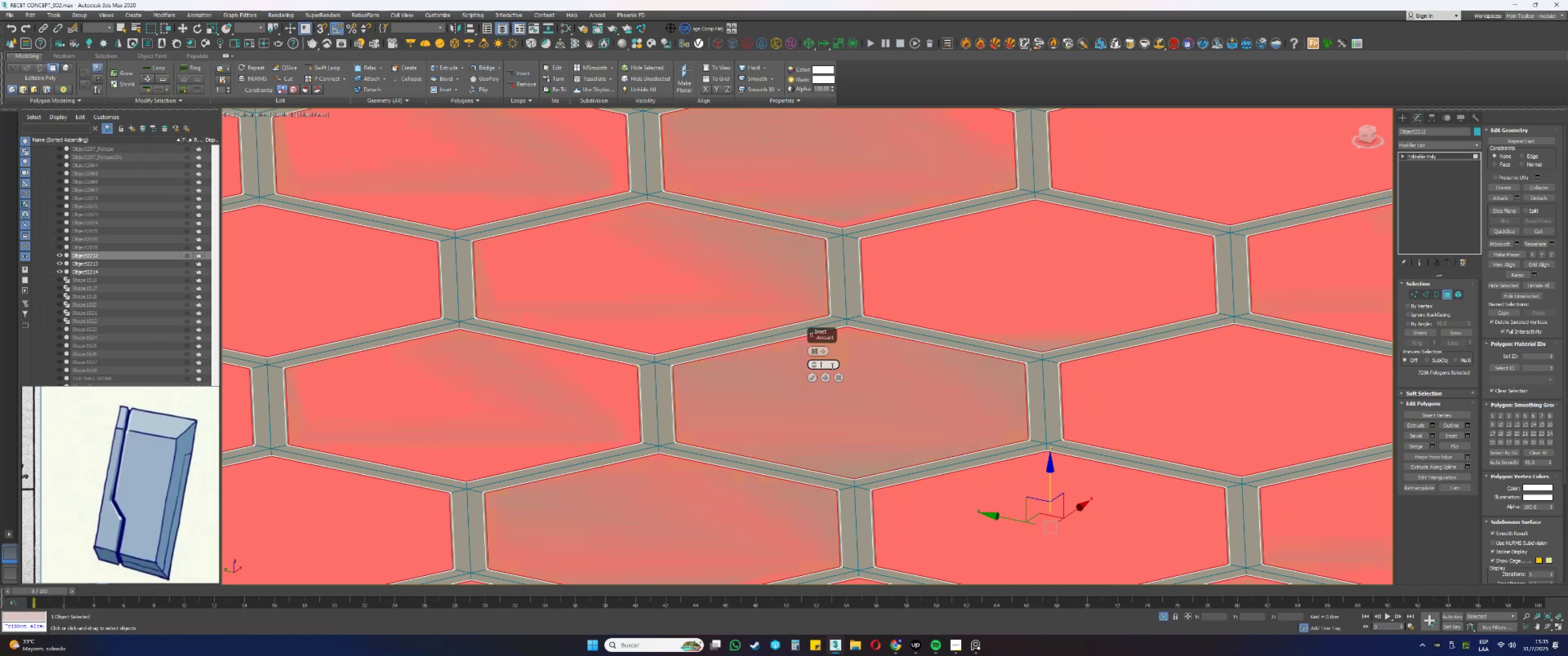 
key(Numpad2)
 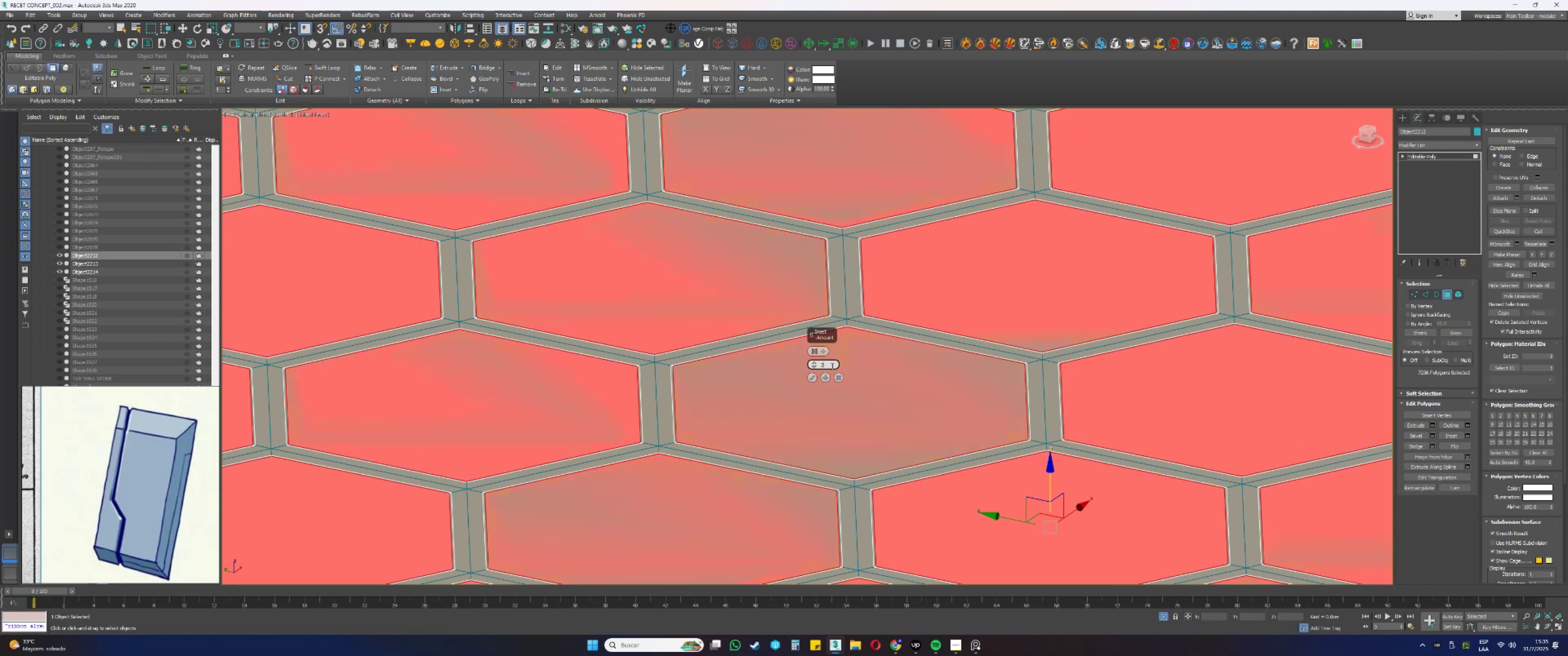 
key(Backspace)
 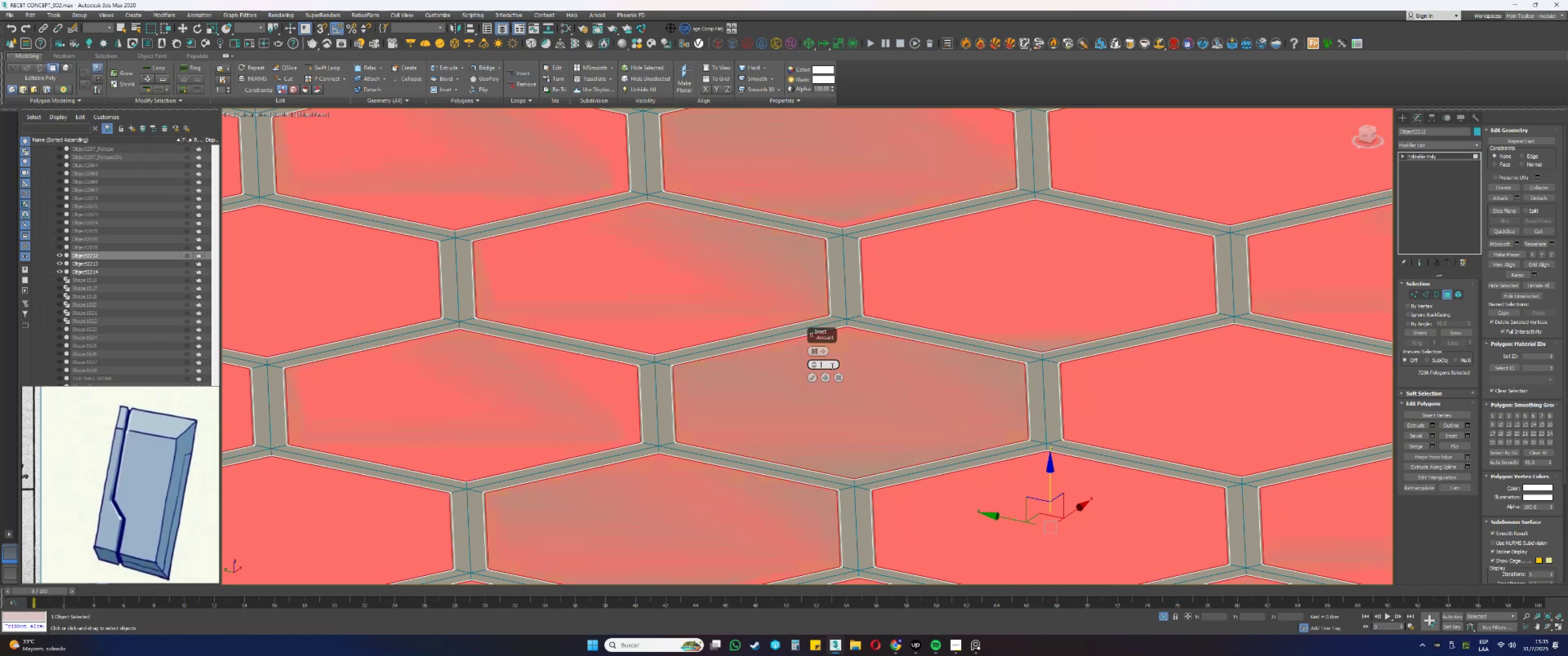 
key(NumpadDecimal)
 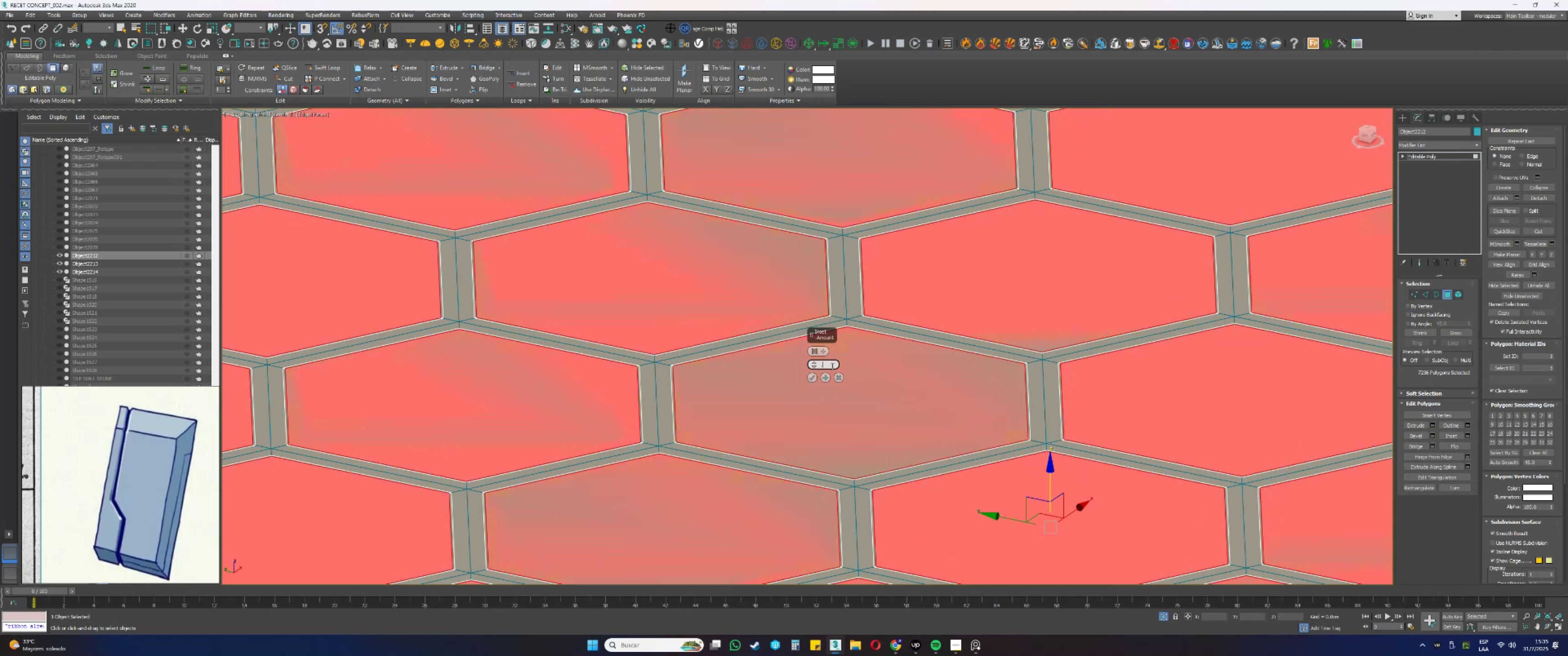 
key(Numpad2)
 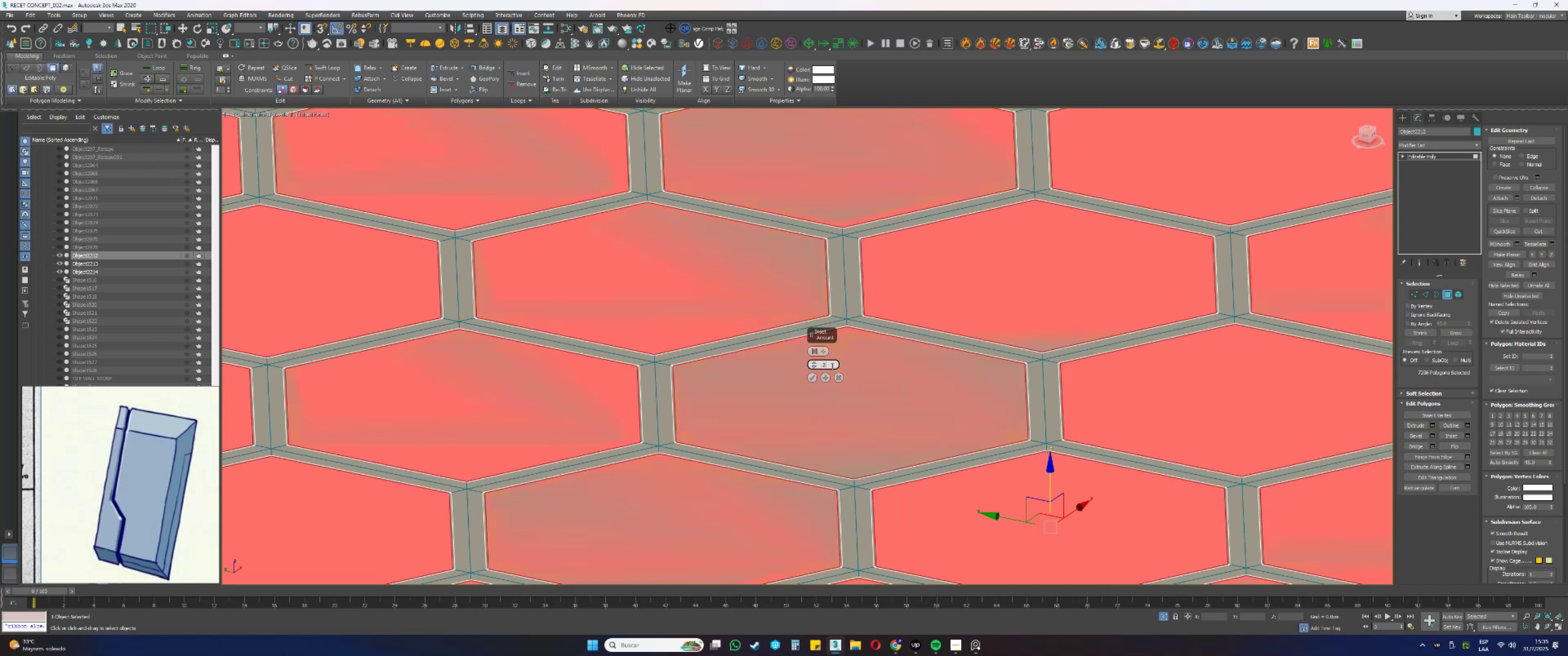 
key(NumpadEnter)
 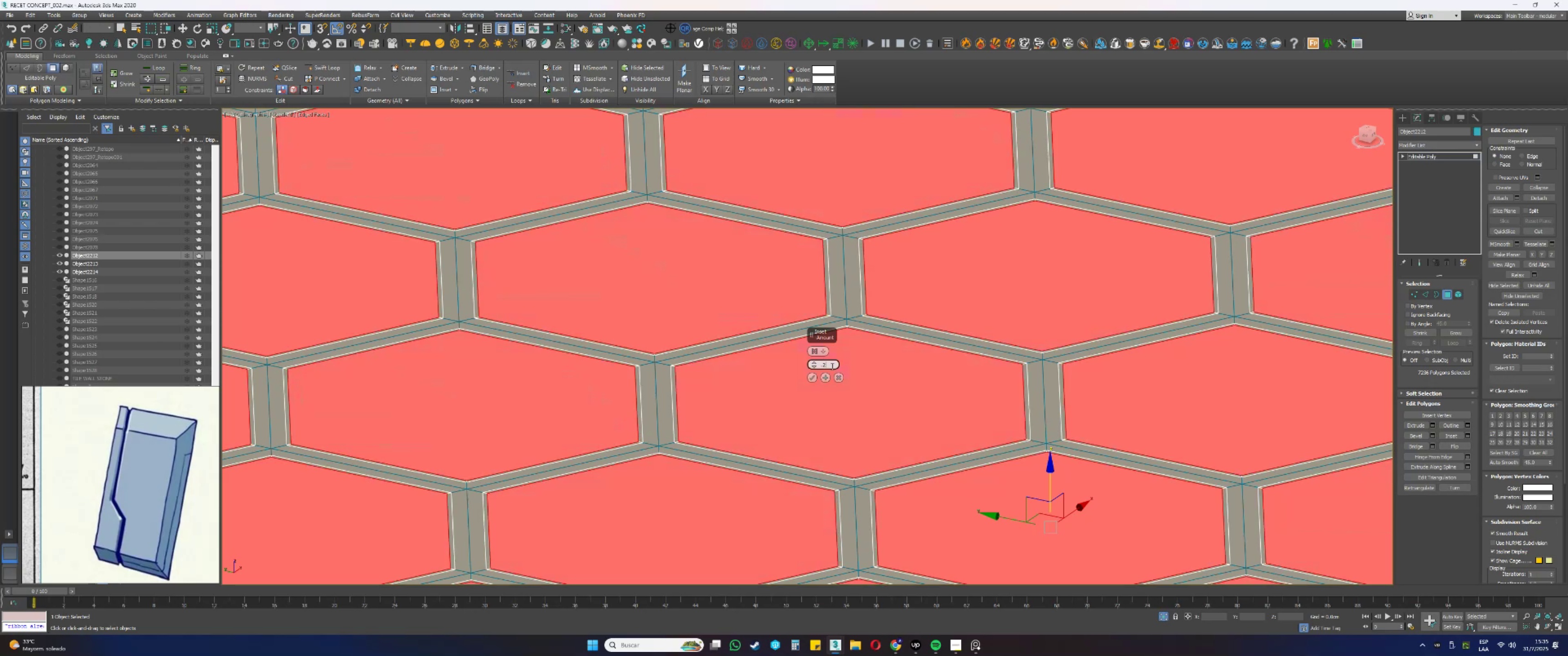 
wait(7.46)
 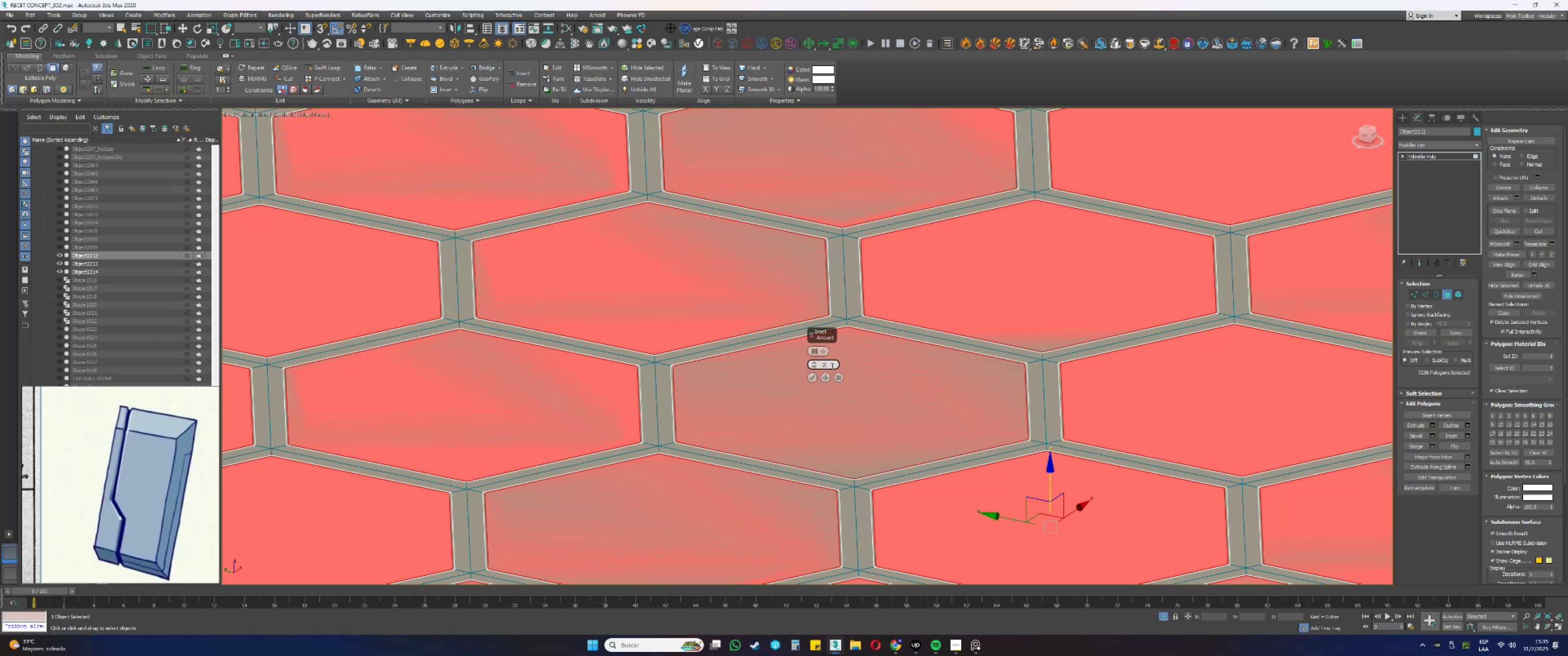 
key(NumpadDecimal)
 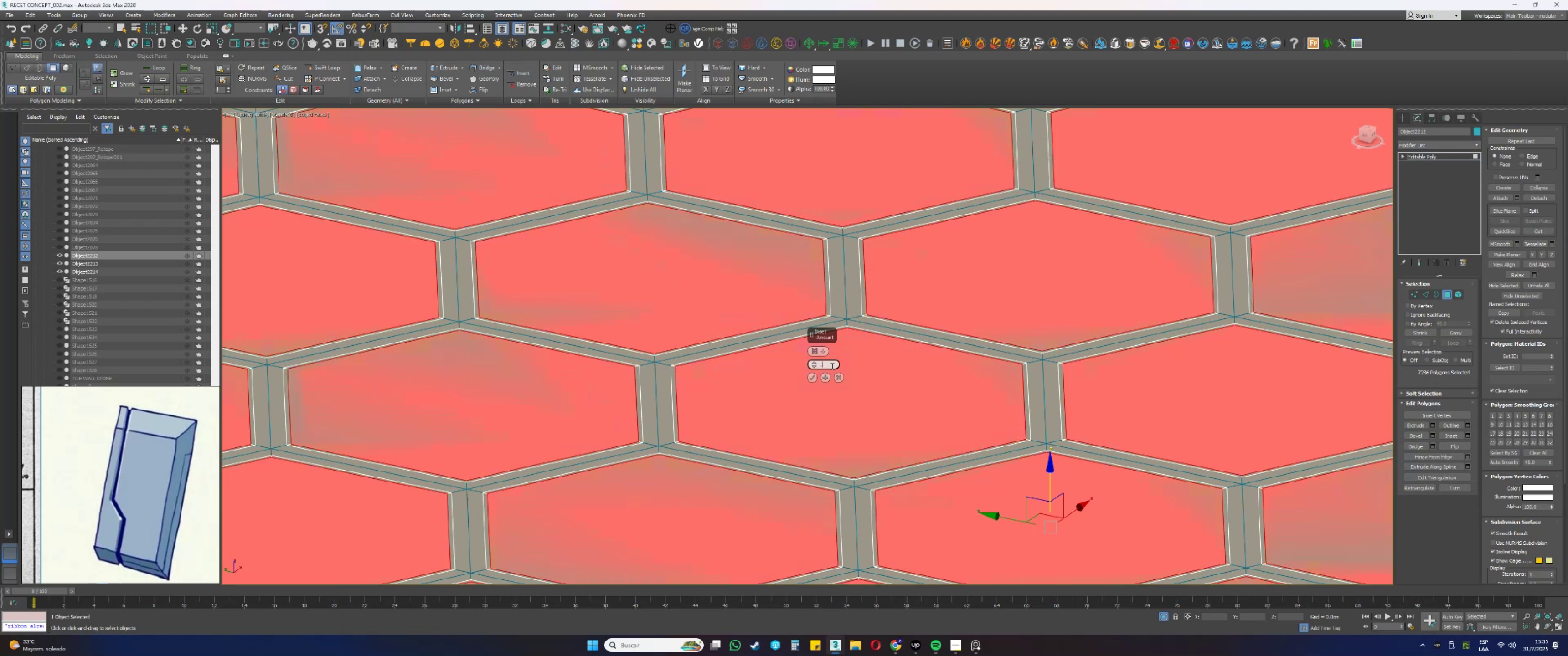 
key(Numpad1)
 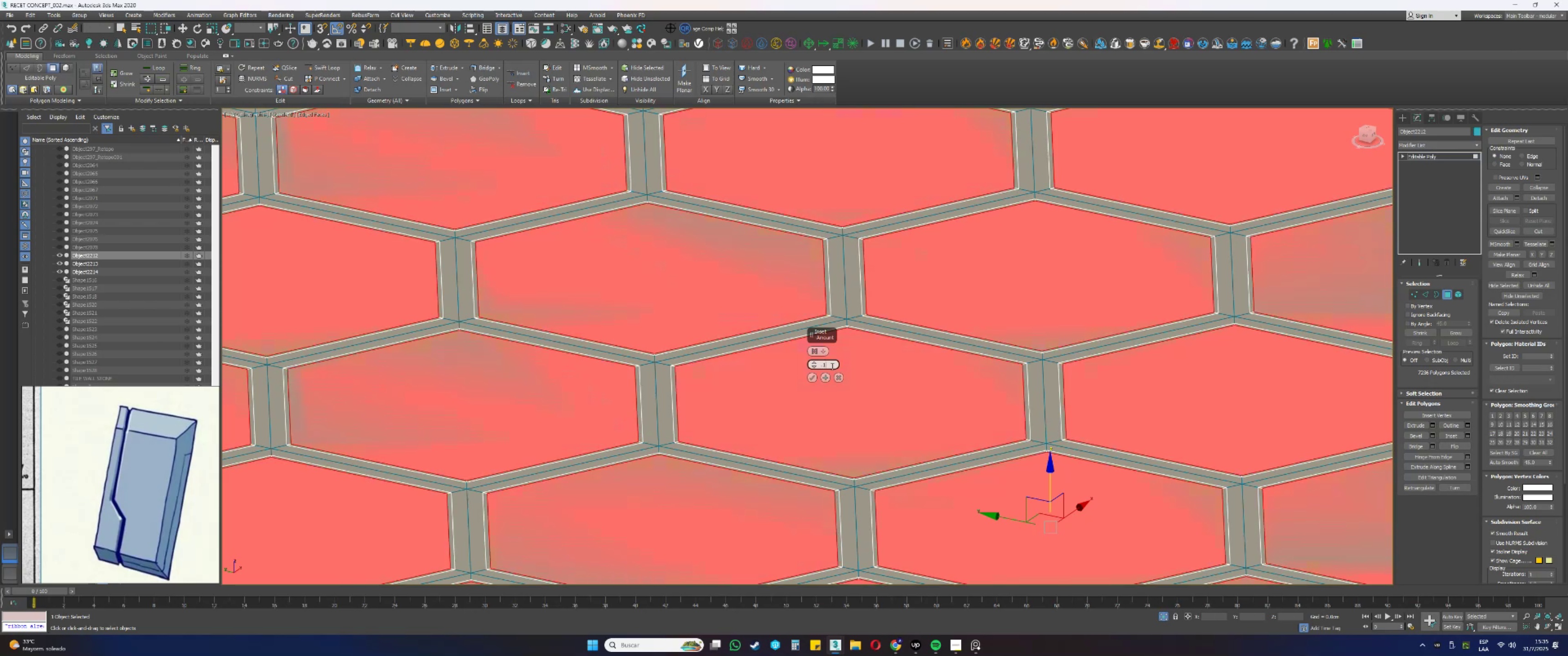 
key(Numpad5)
 